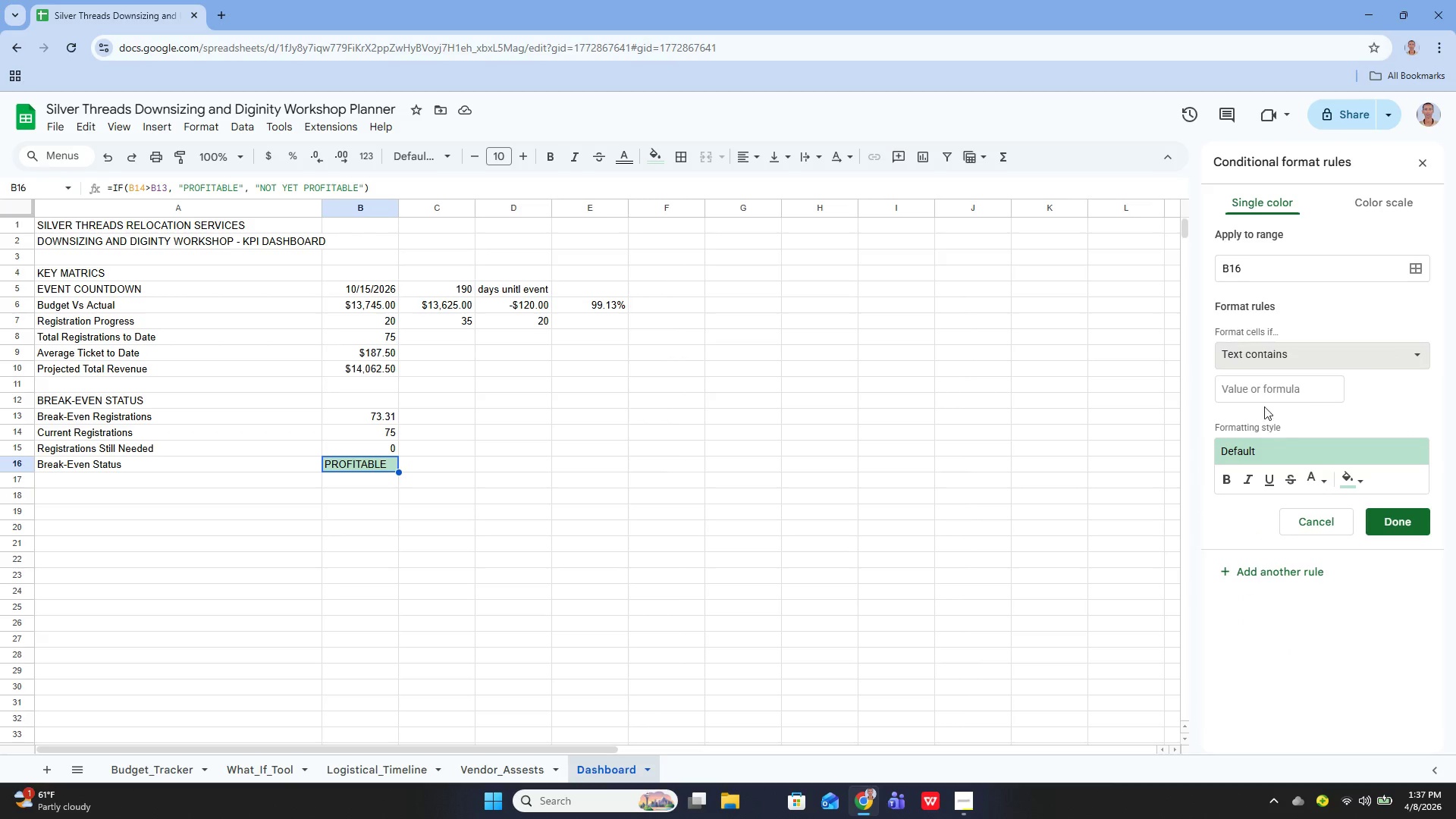 
left_click([1258, 395])
 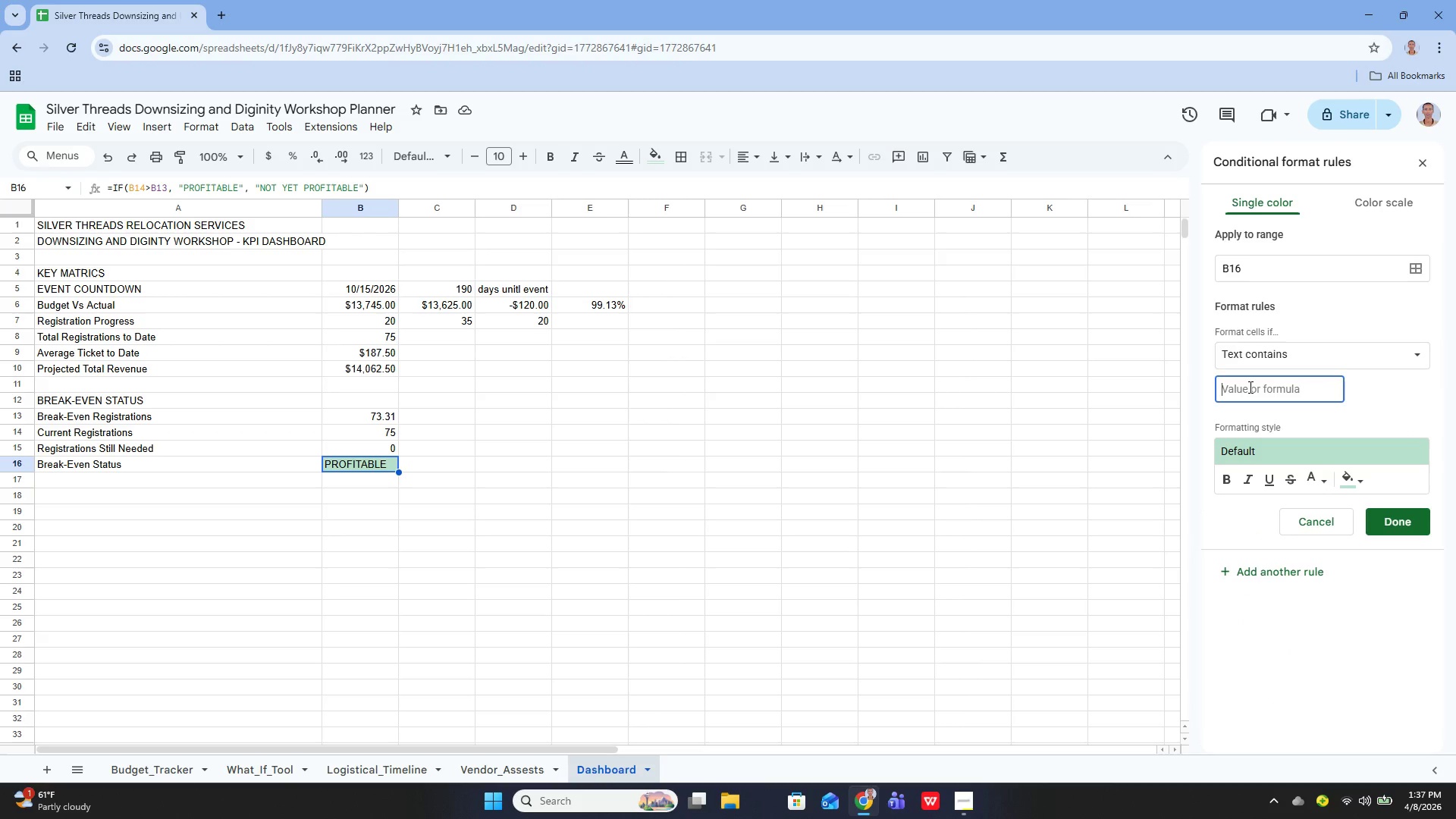 
type(profitable)
 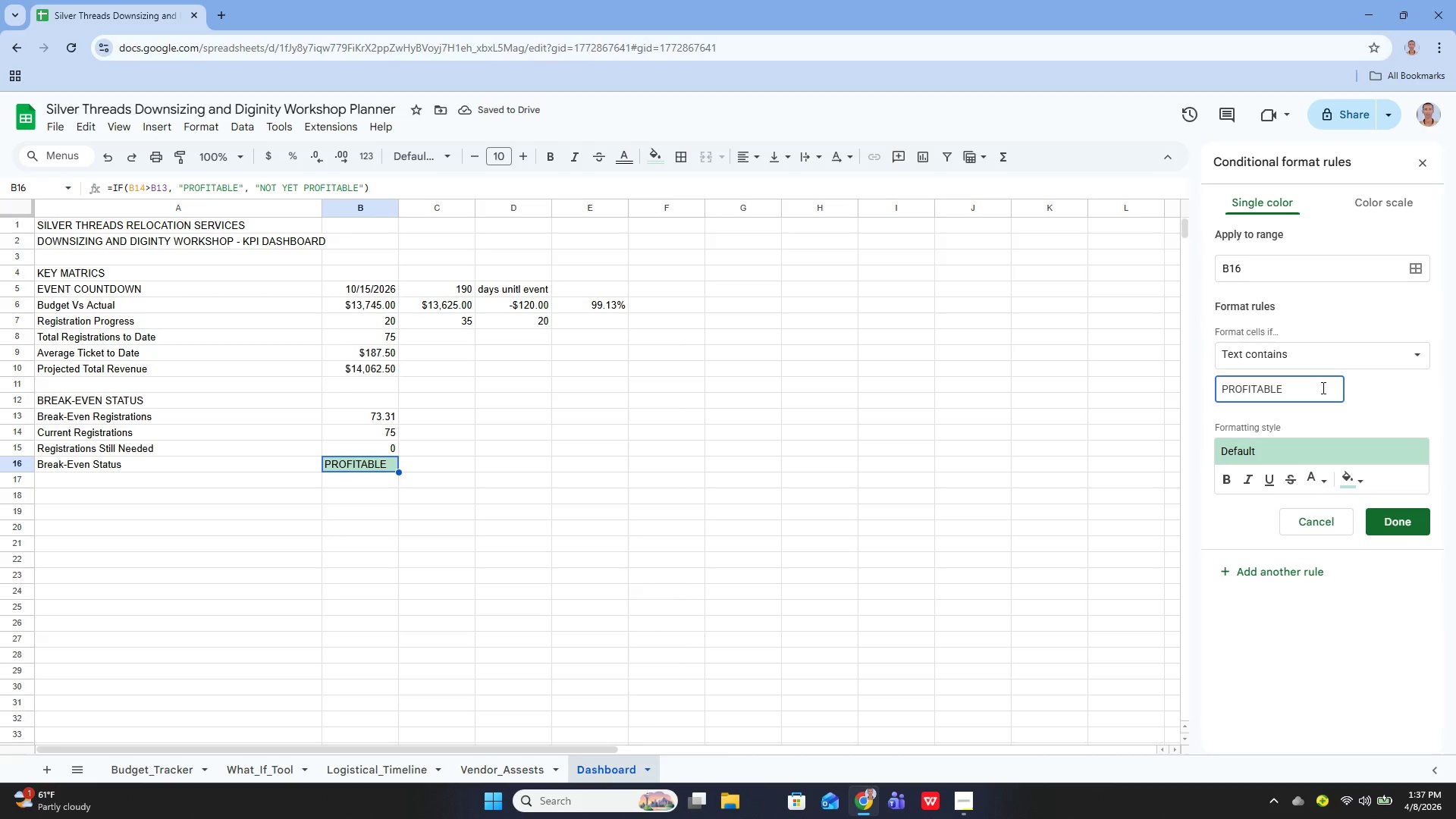 
wait(9.11)
 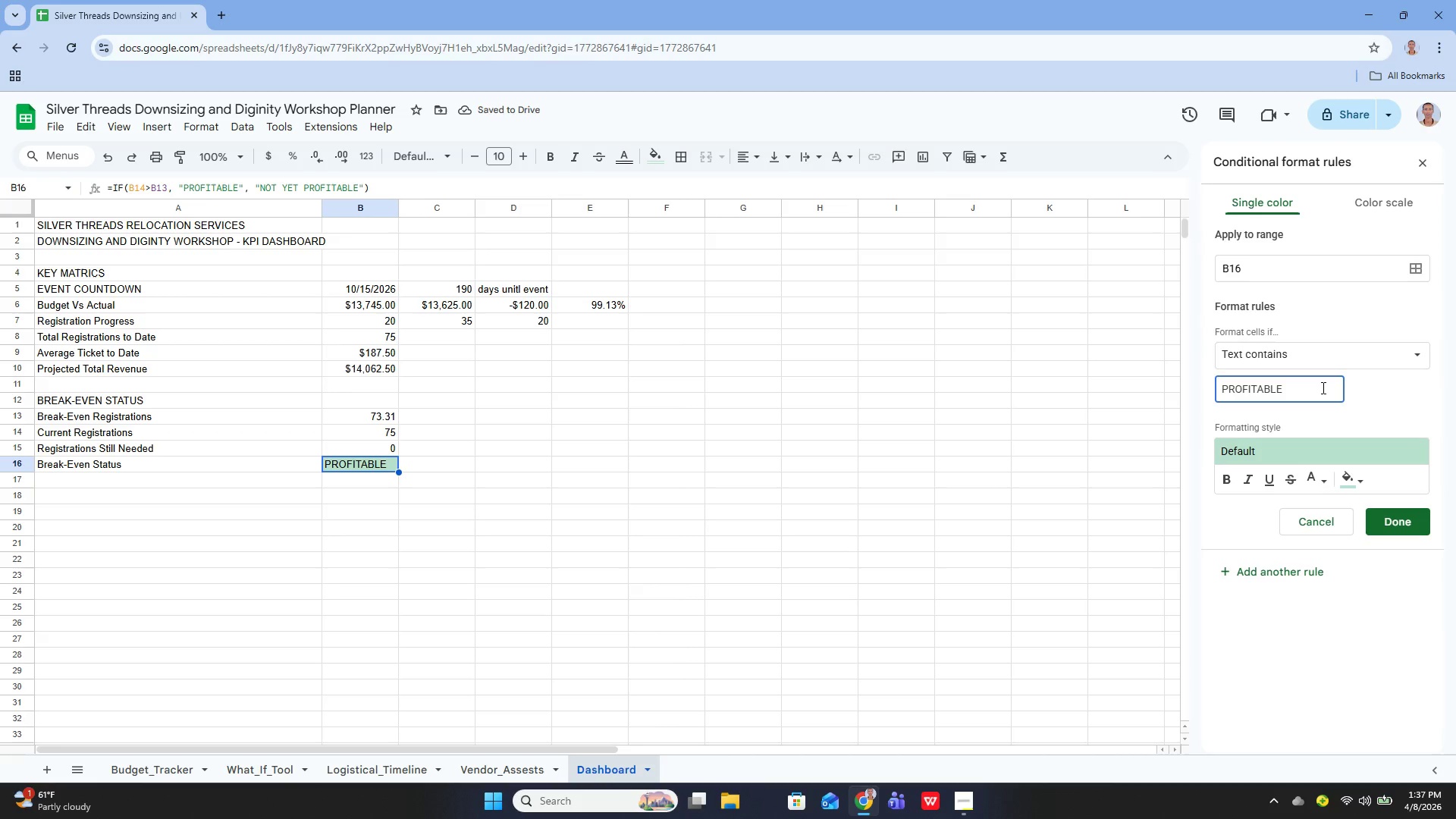 
left_click([1348, 479])
 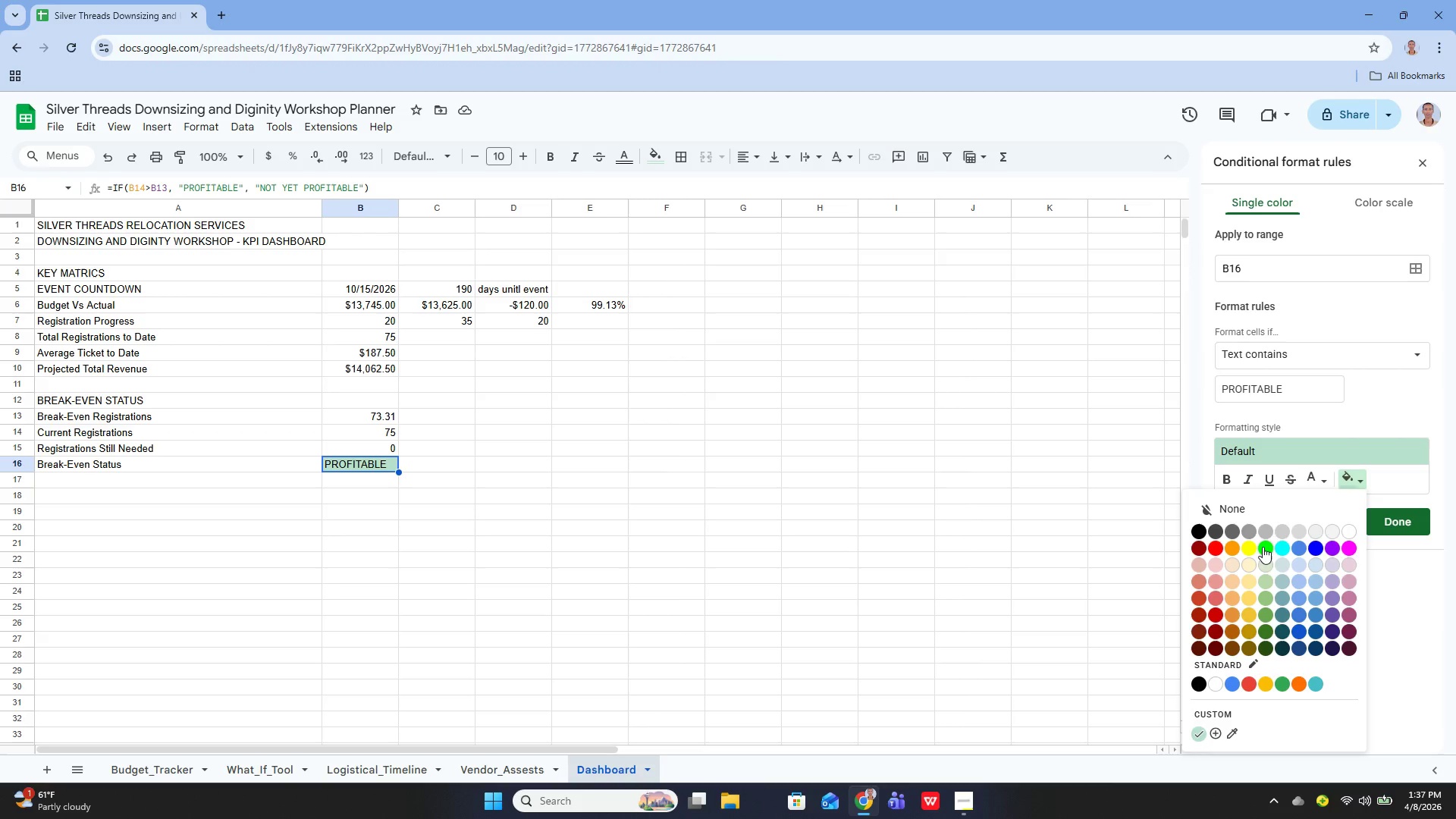 
left_click([1263, 547])
 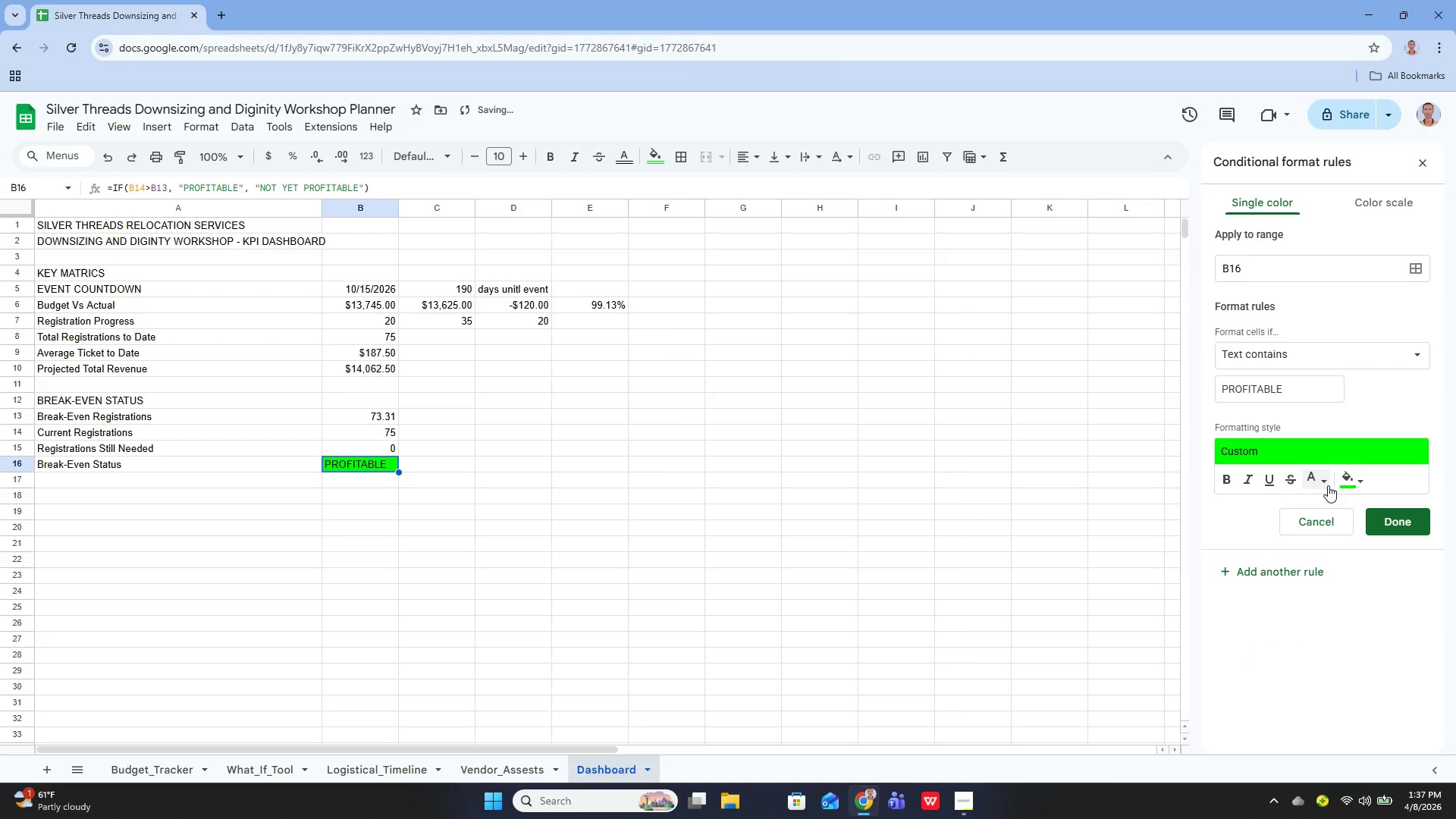 
left_click([1326, 483])
 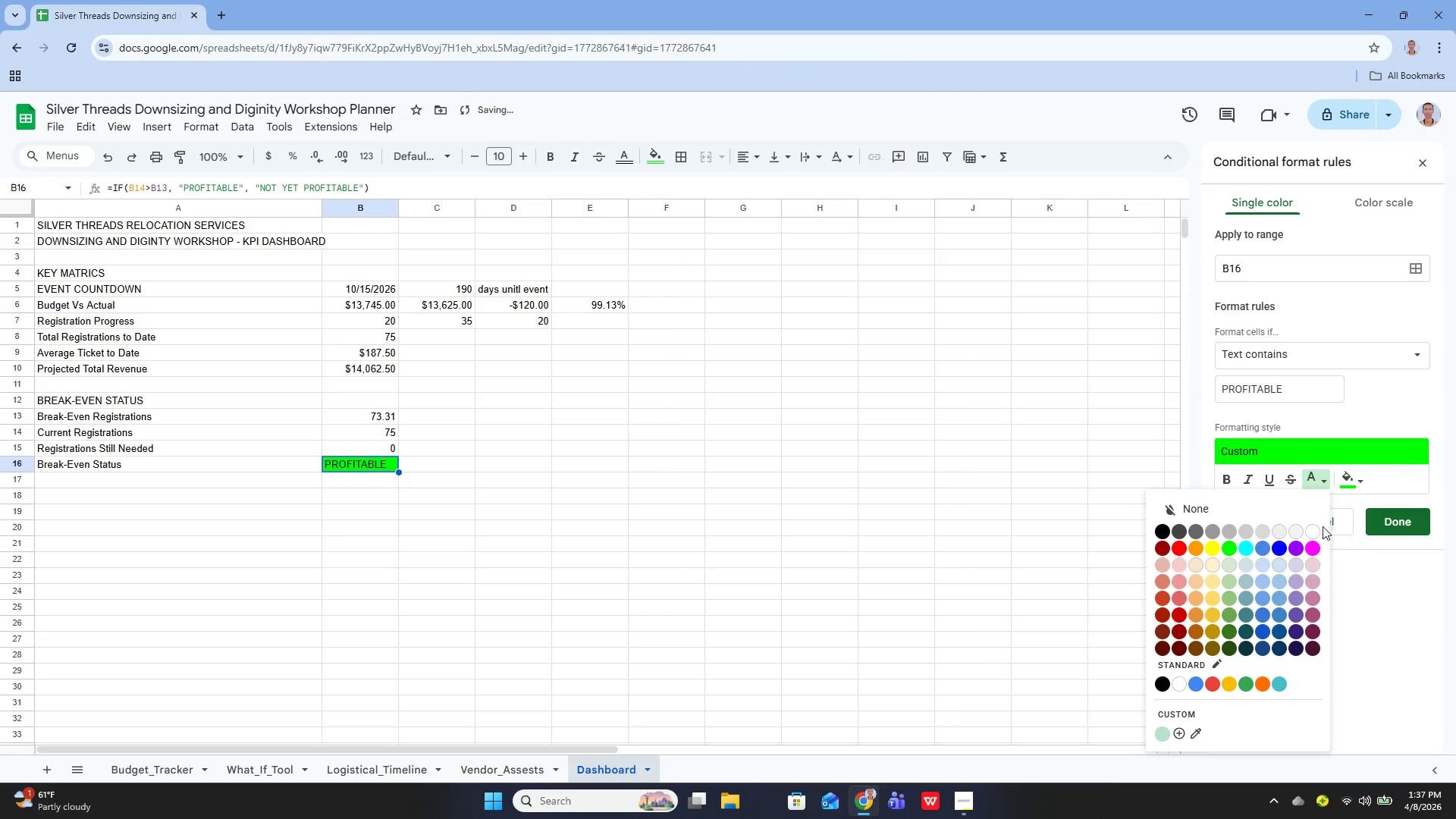 
left_click([1316, 531])
 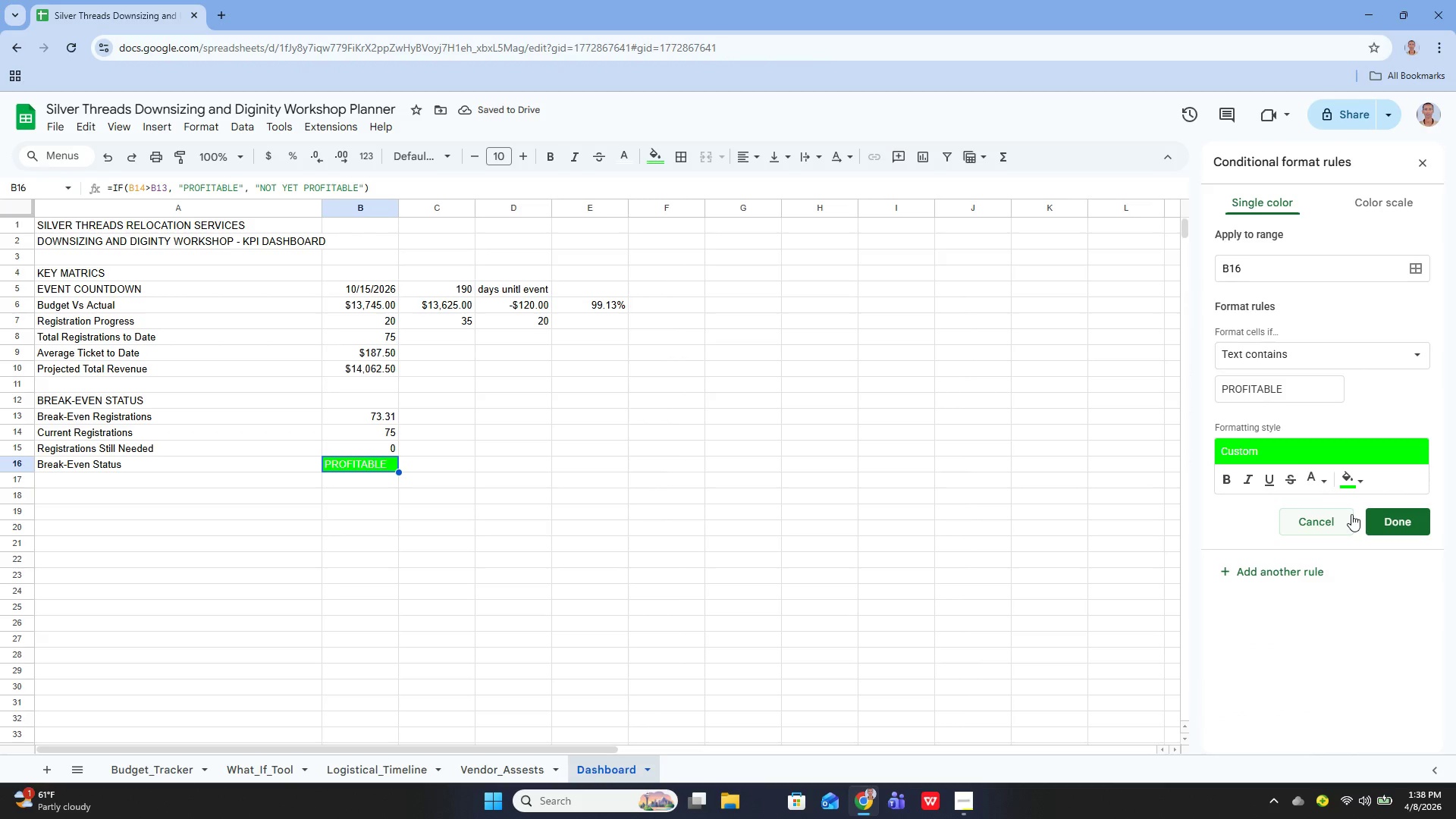 
wait(6.08)
 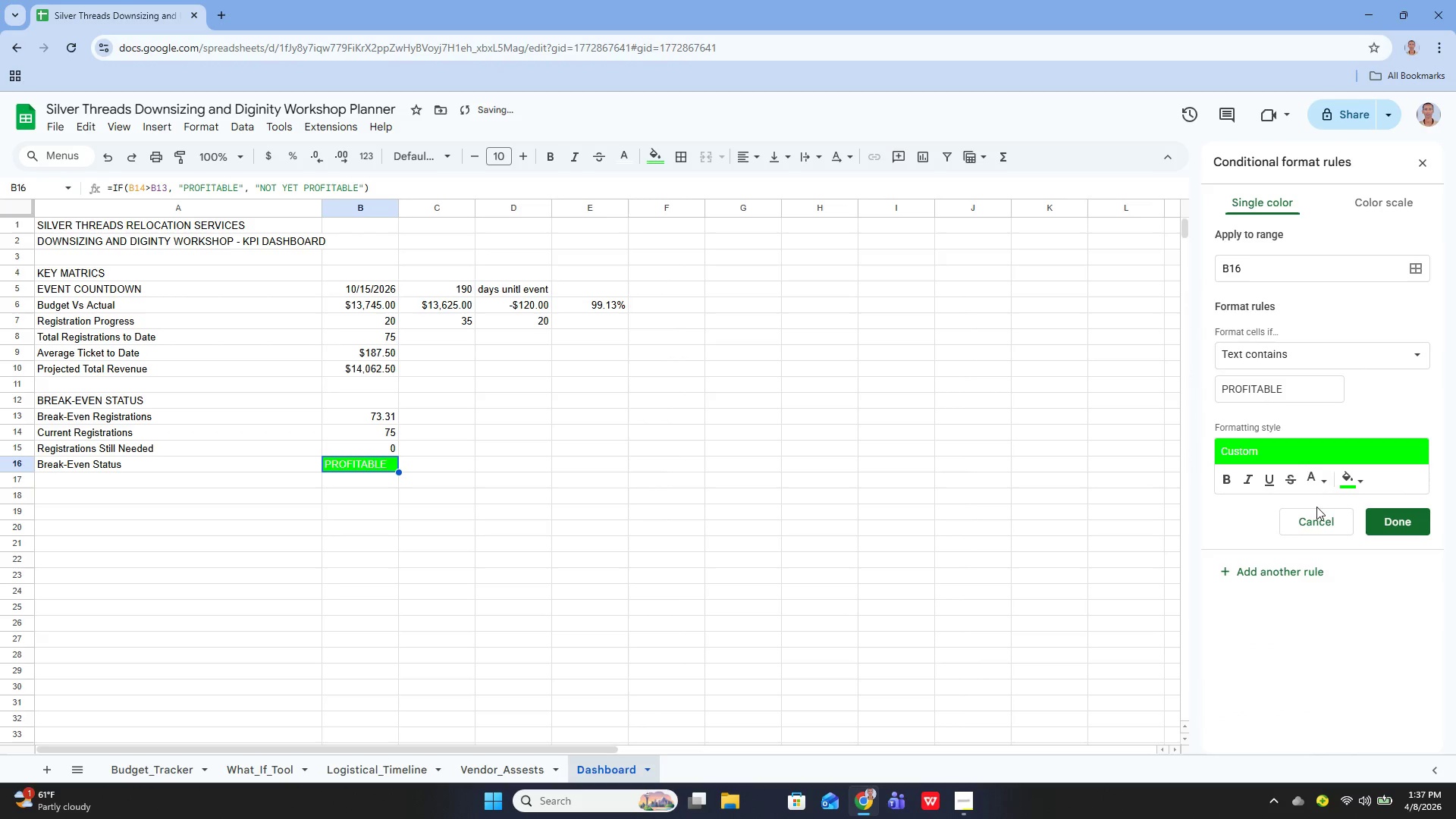 
left_click([1320, 576])
 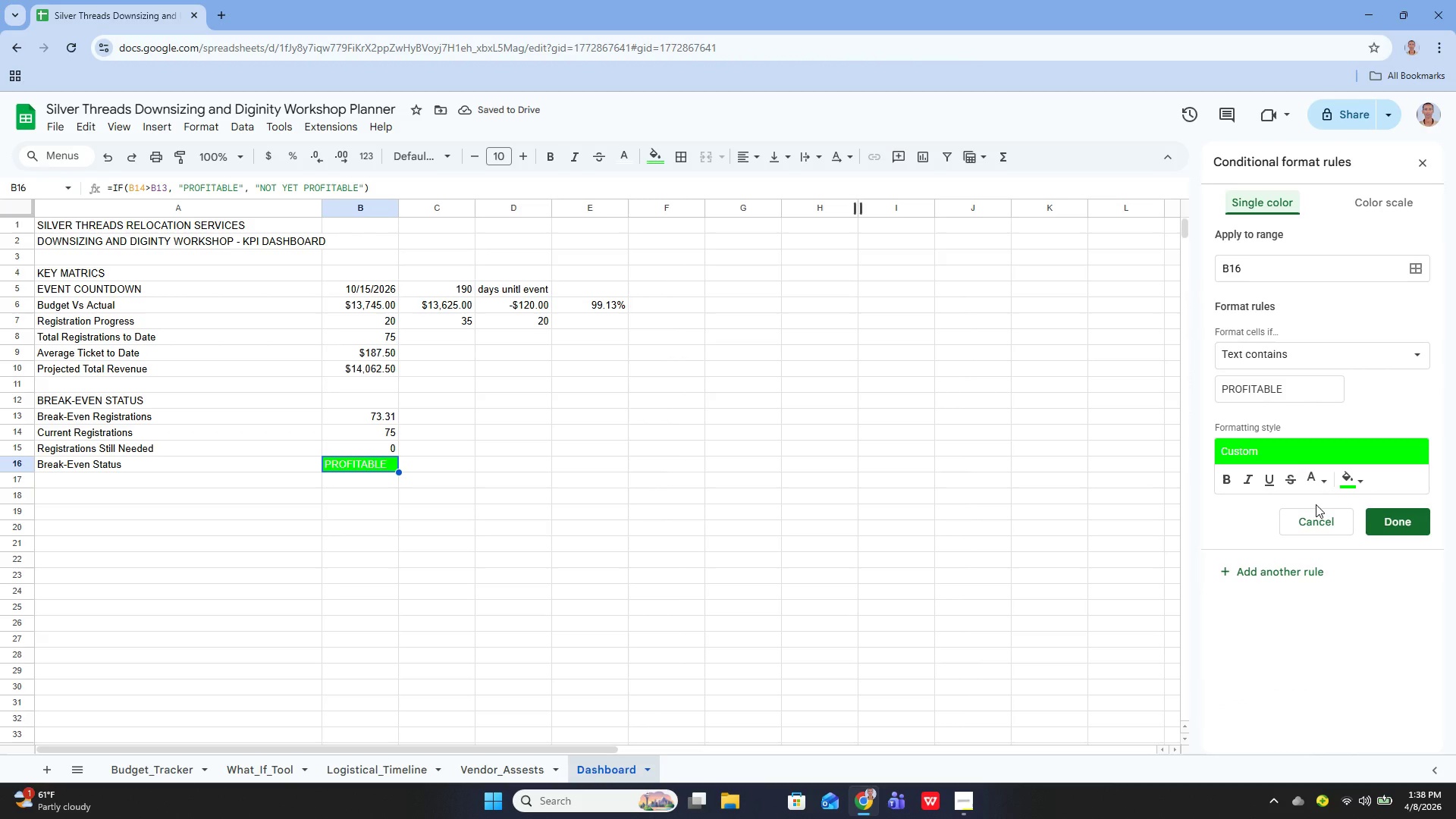 
wait(8.25)
 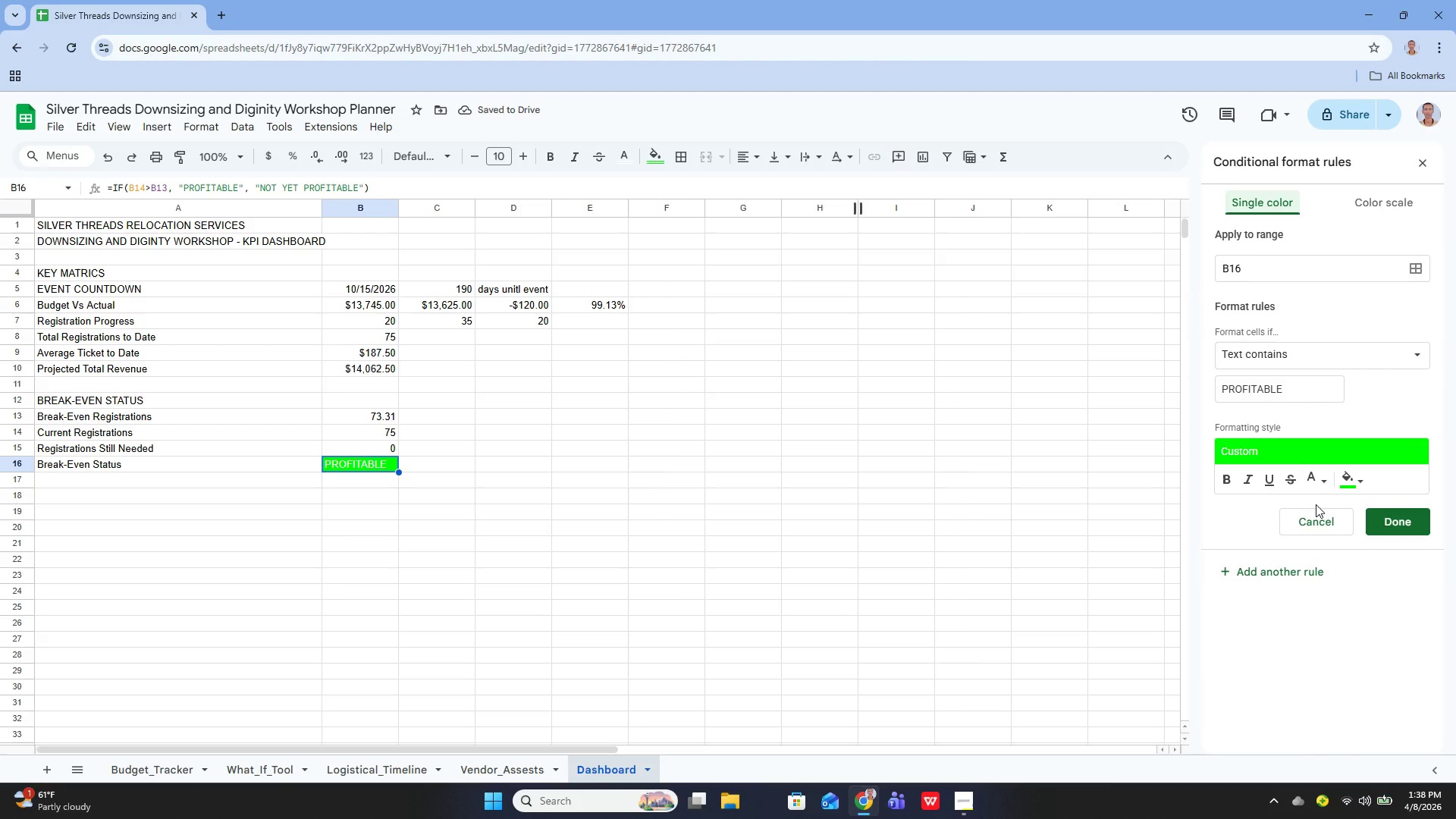 
key(ArrowUp)
 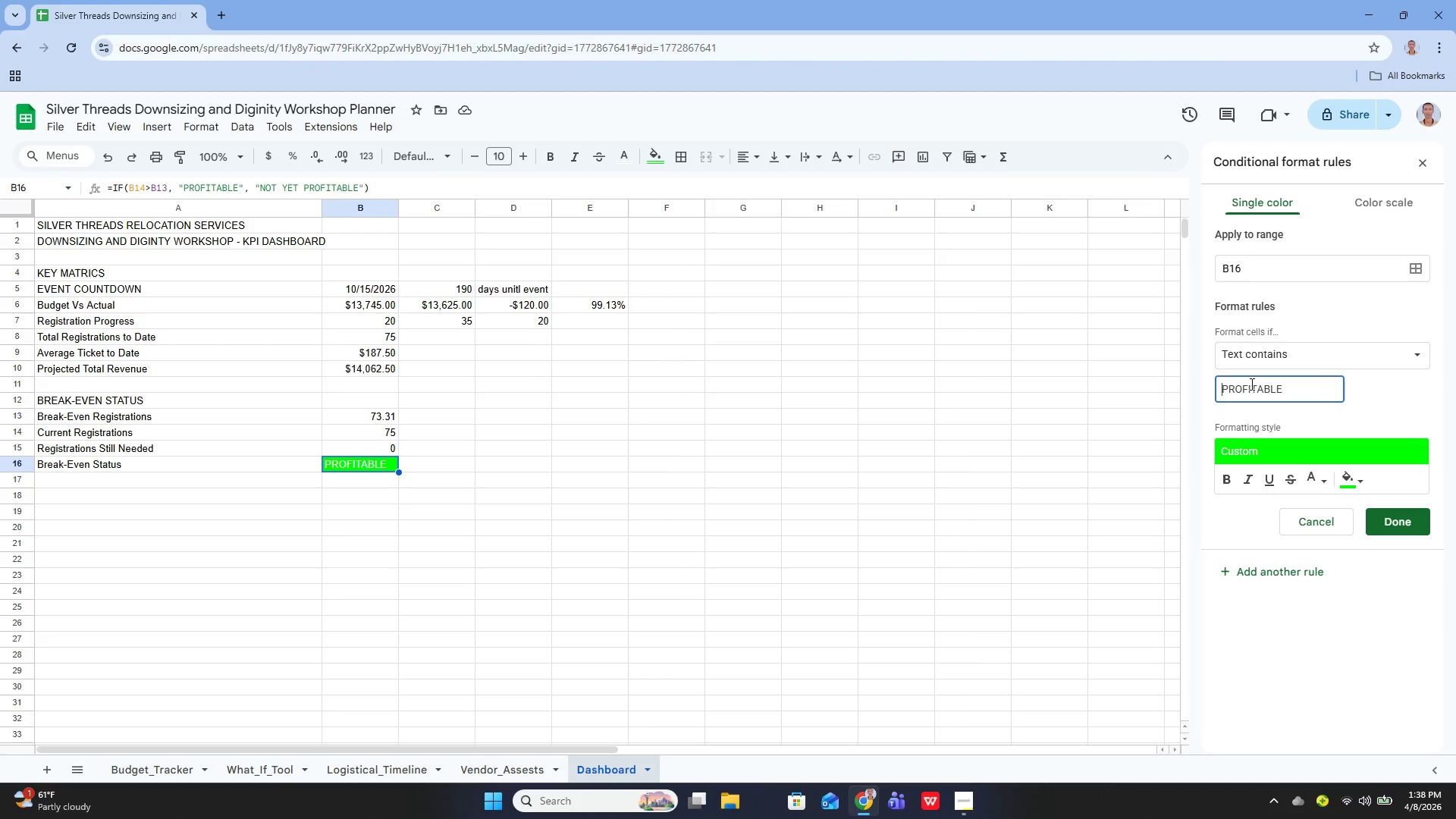 
type(not yet )
 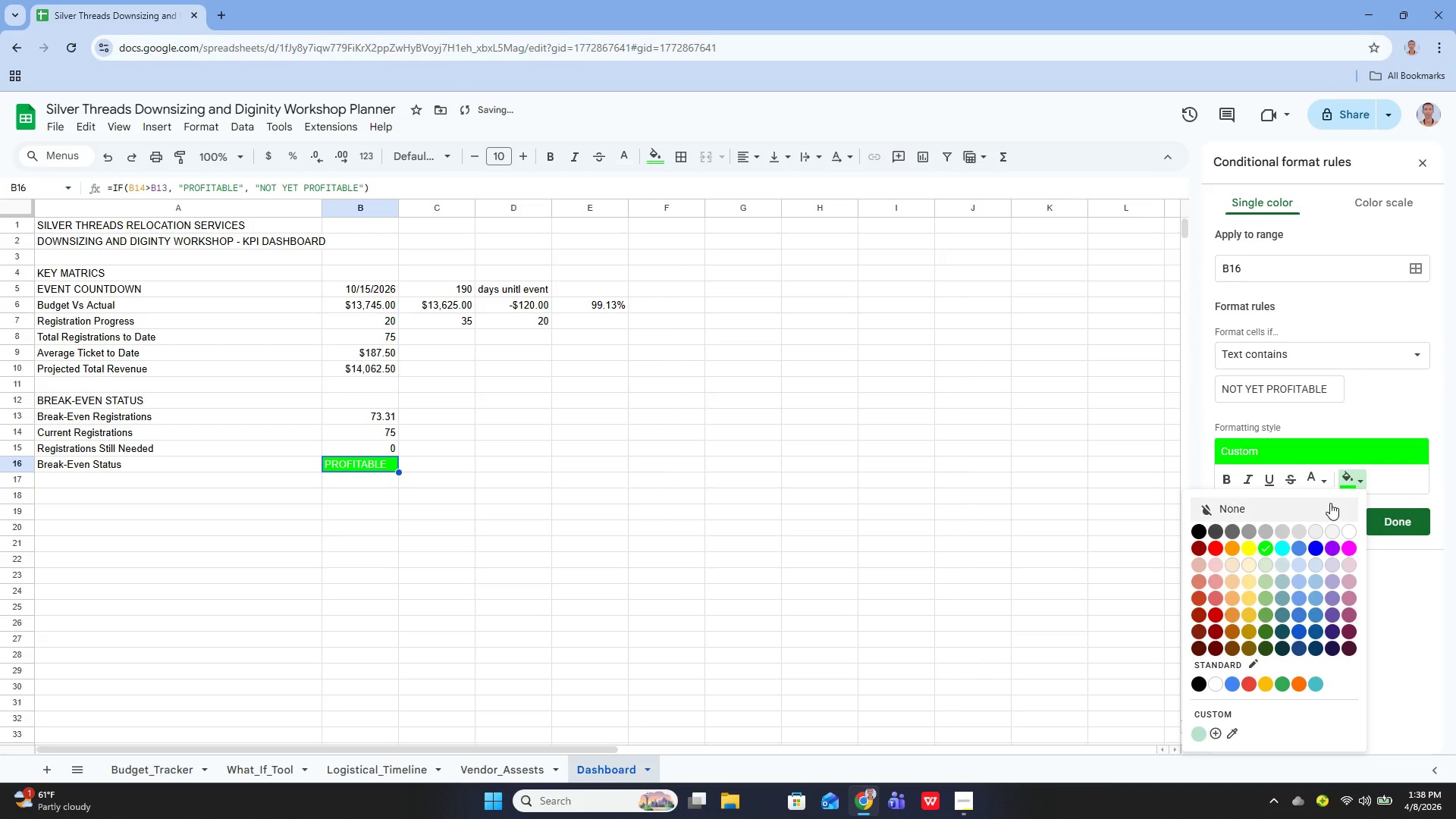 
left_click([1216, 548])
 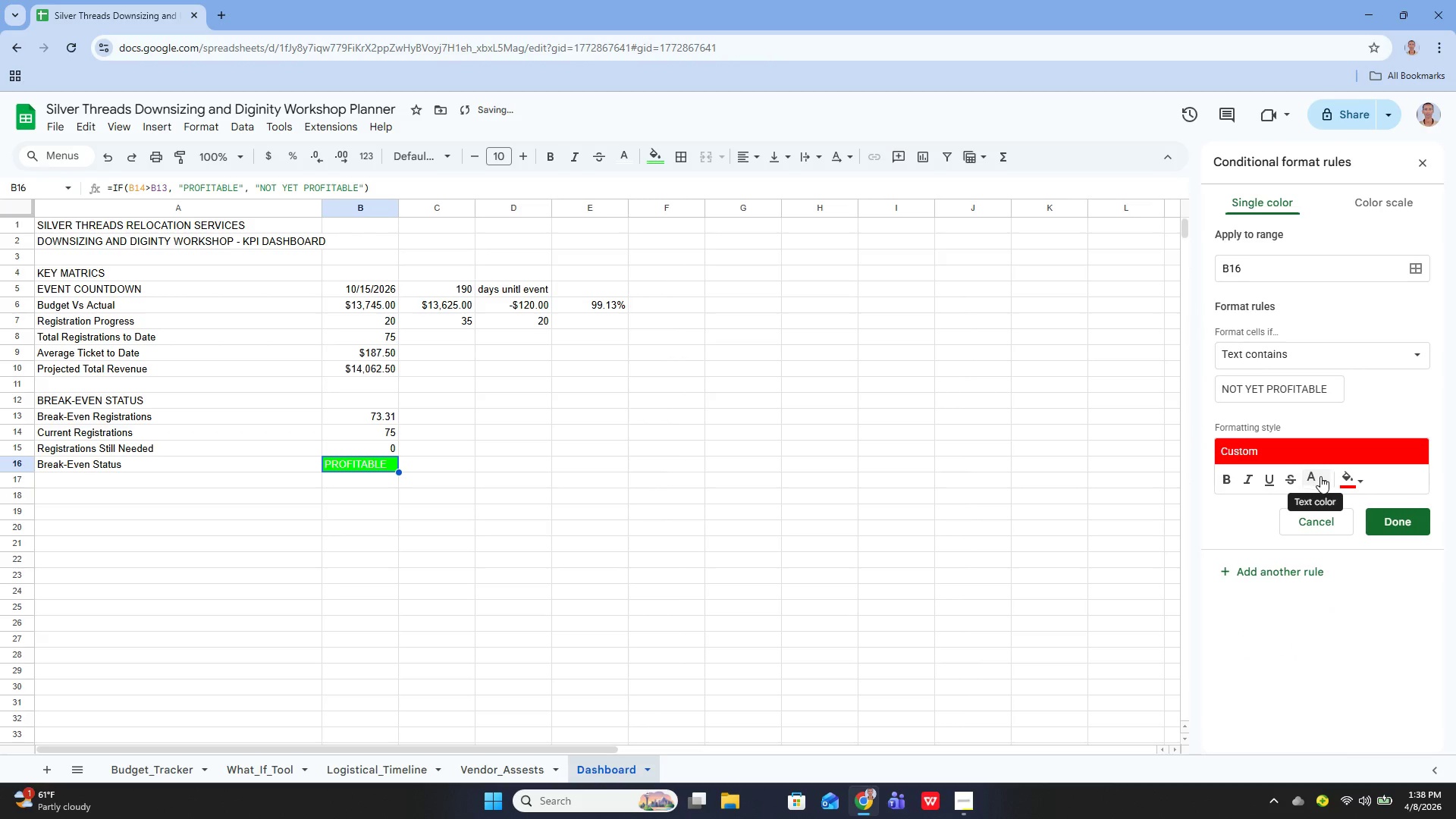 
left_click([1320, 476])
 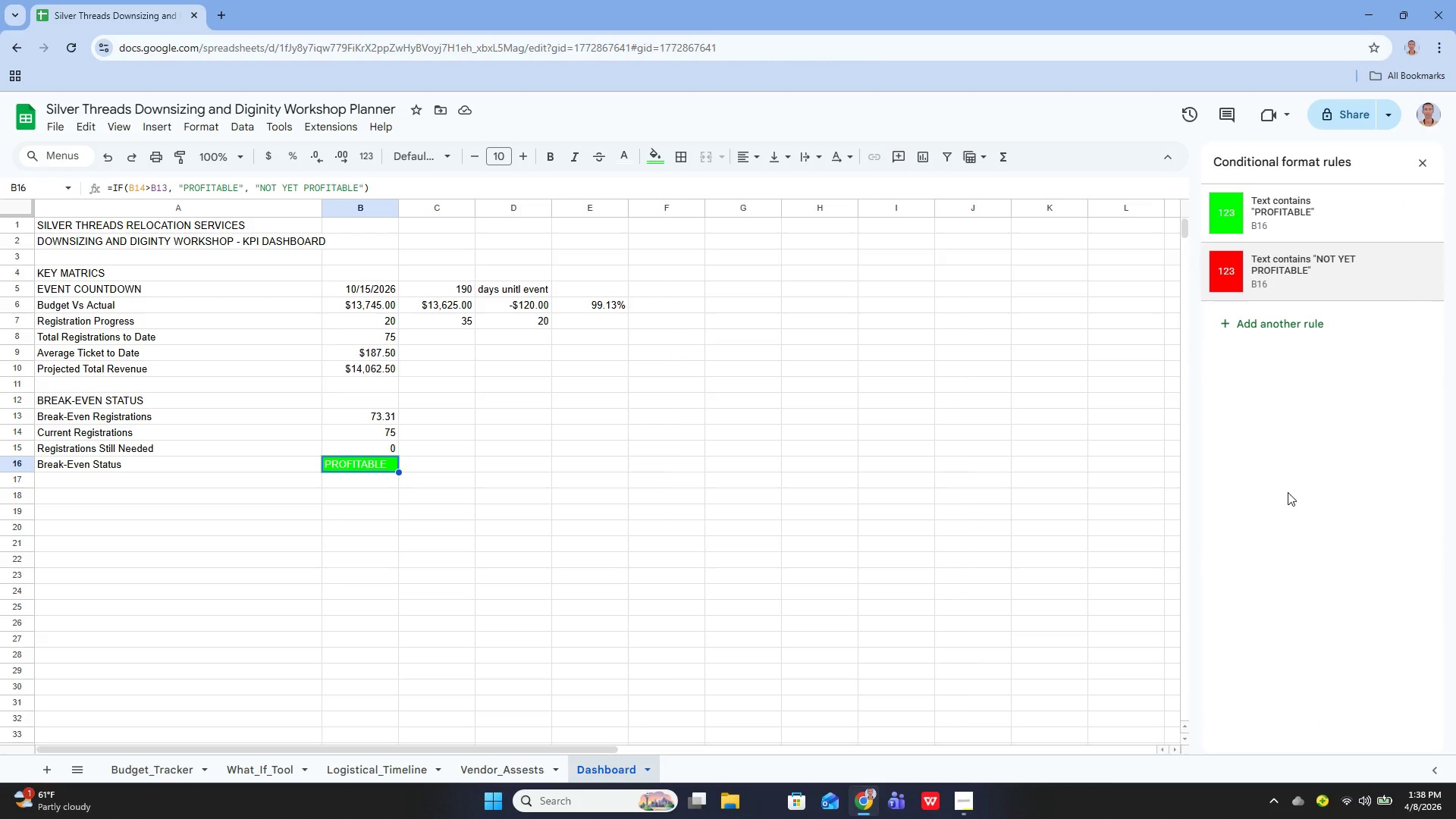 
wait(10.02)
 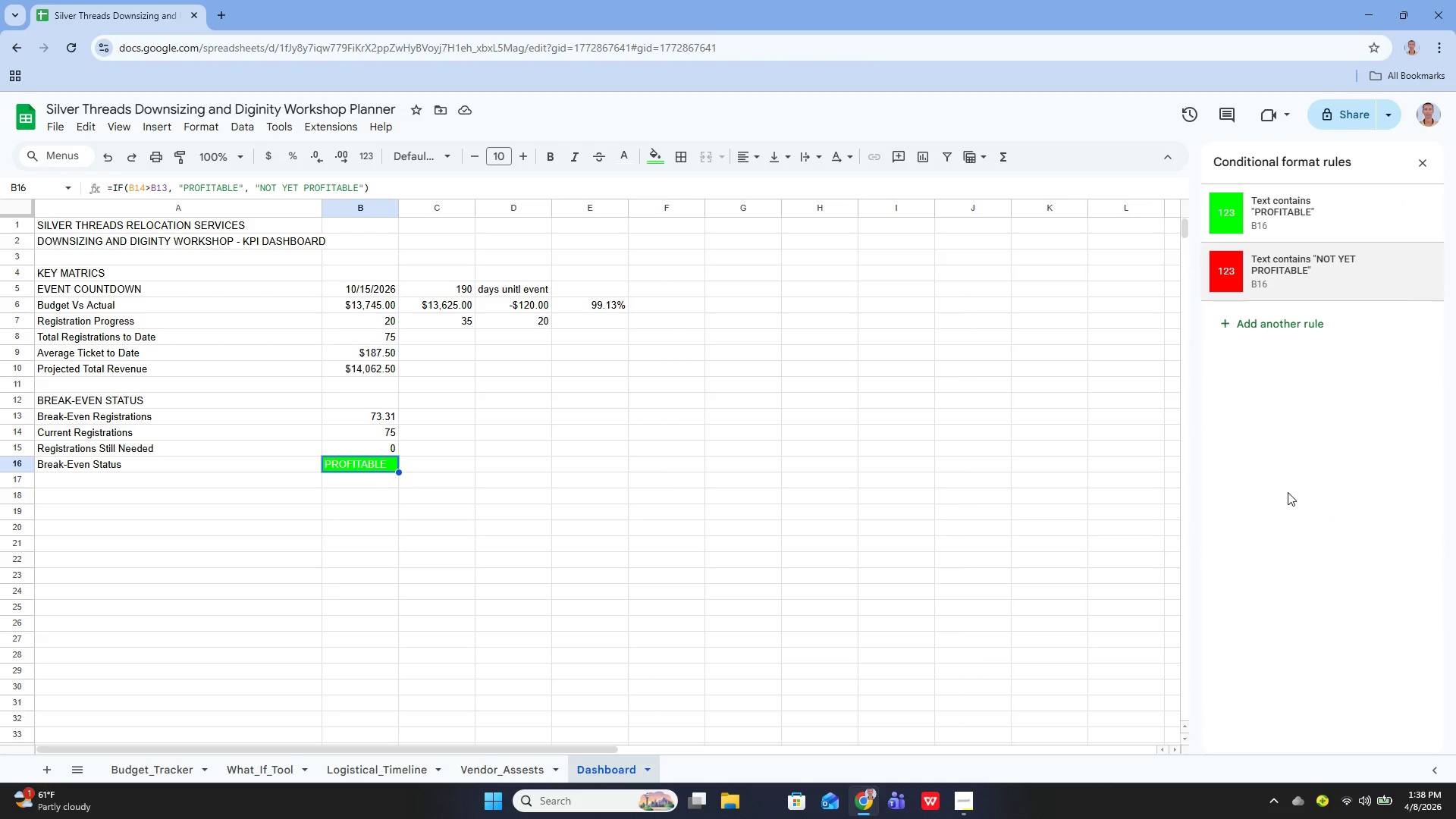 
left_click_drag(start_coordinate=[320, 207], to_coordinate=[335, 211])
 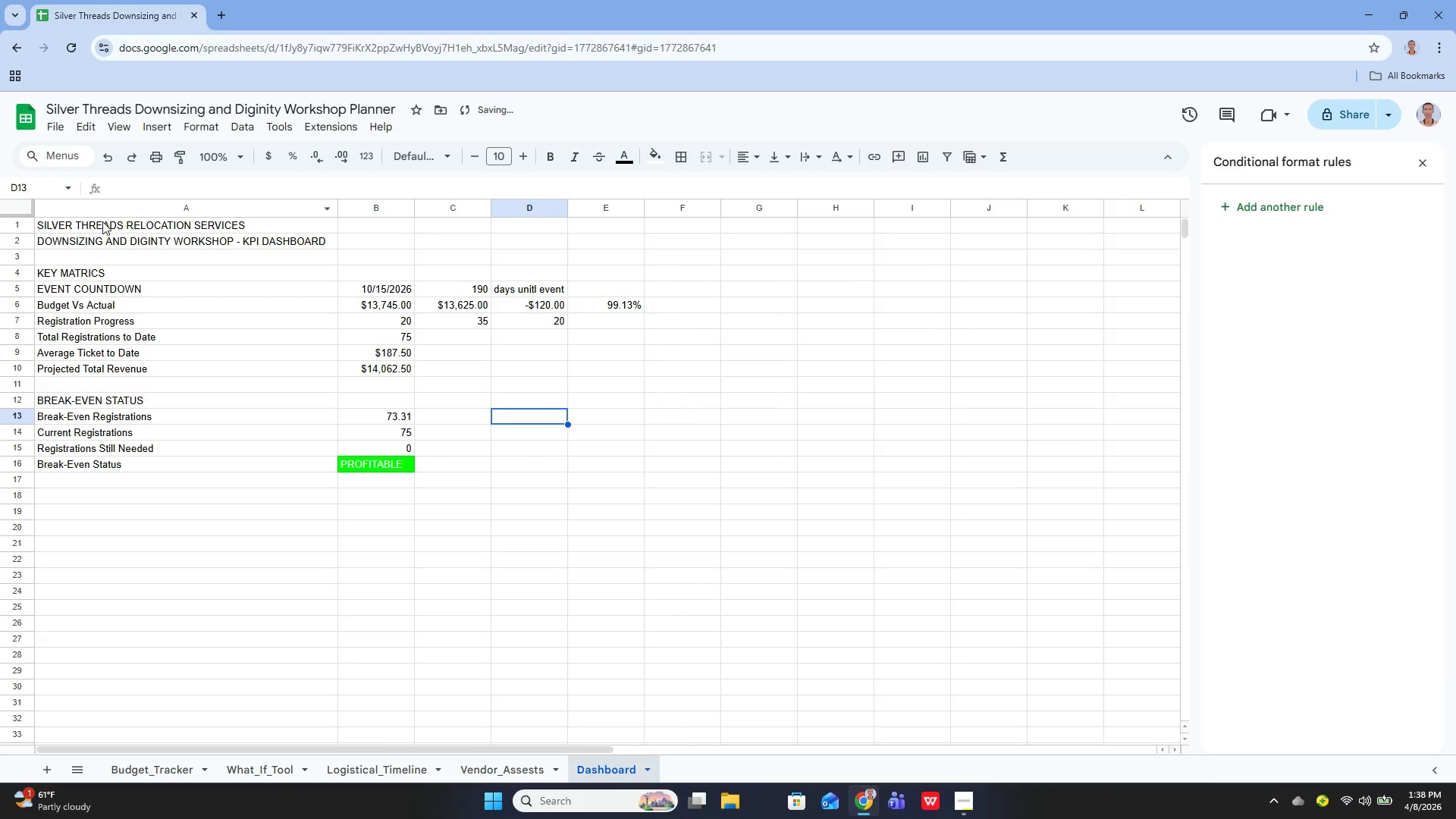 
left_click_drag(start_coordinate=[90, 222], to_coordinate=[245, 243])
 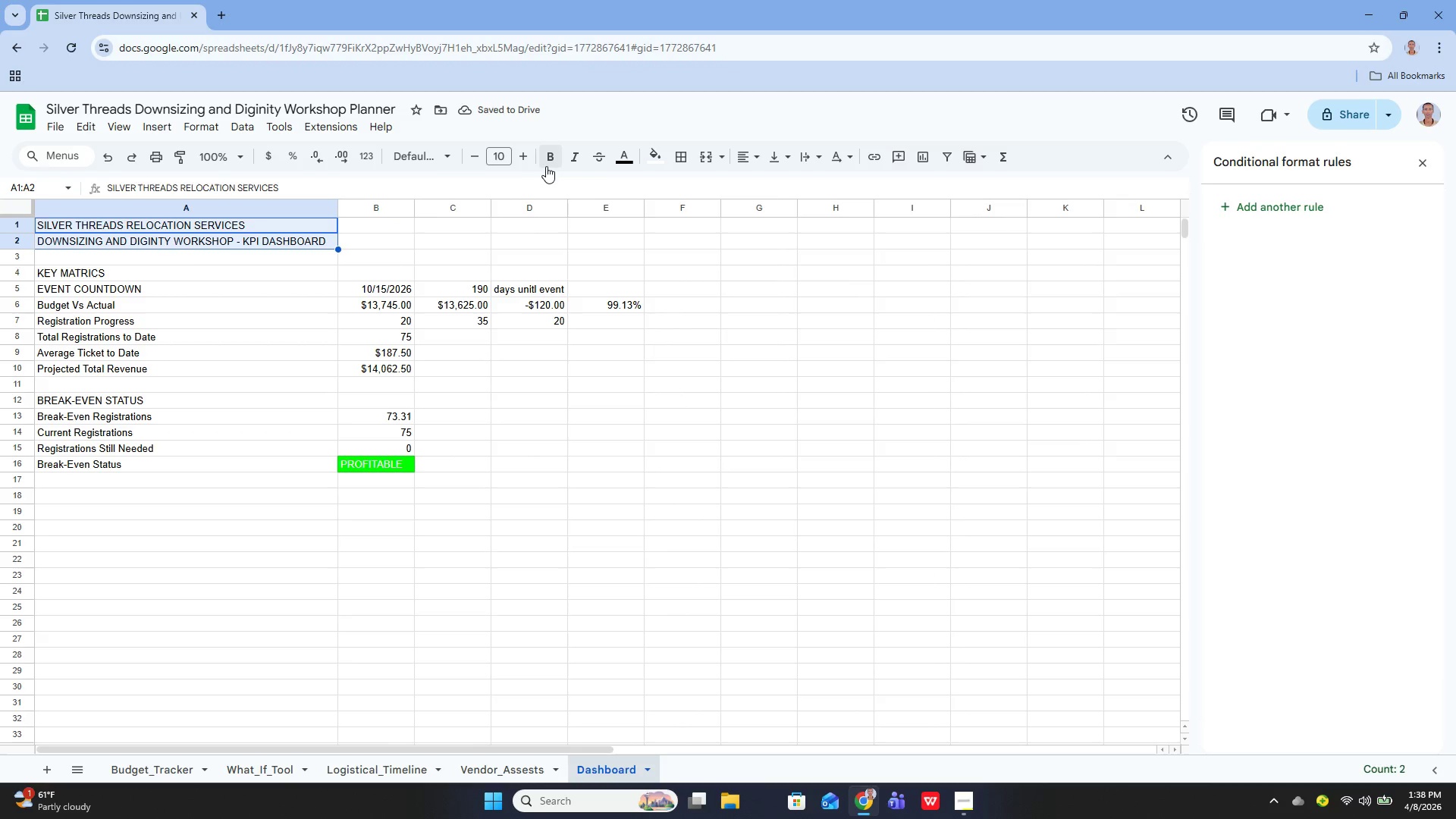 
left_click_drag(start_coordinate=[550, 159], to_coordinate=[545, 161])
 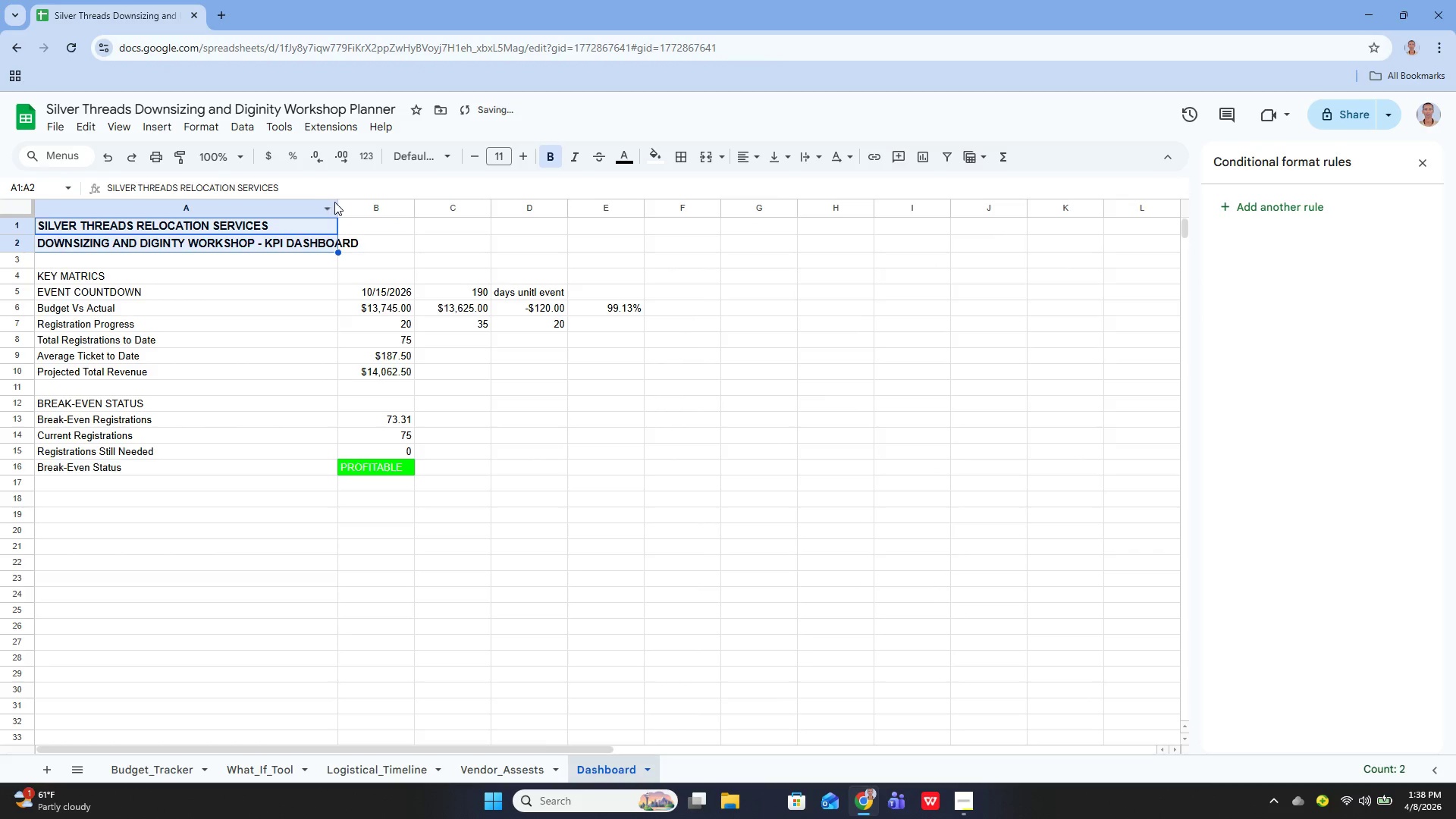 
left_click_drag(start_coordinate=[338, 204], to_coordinate=[362, 212])
 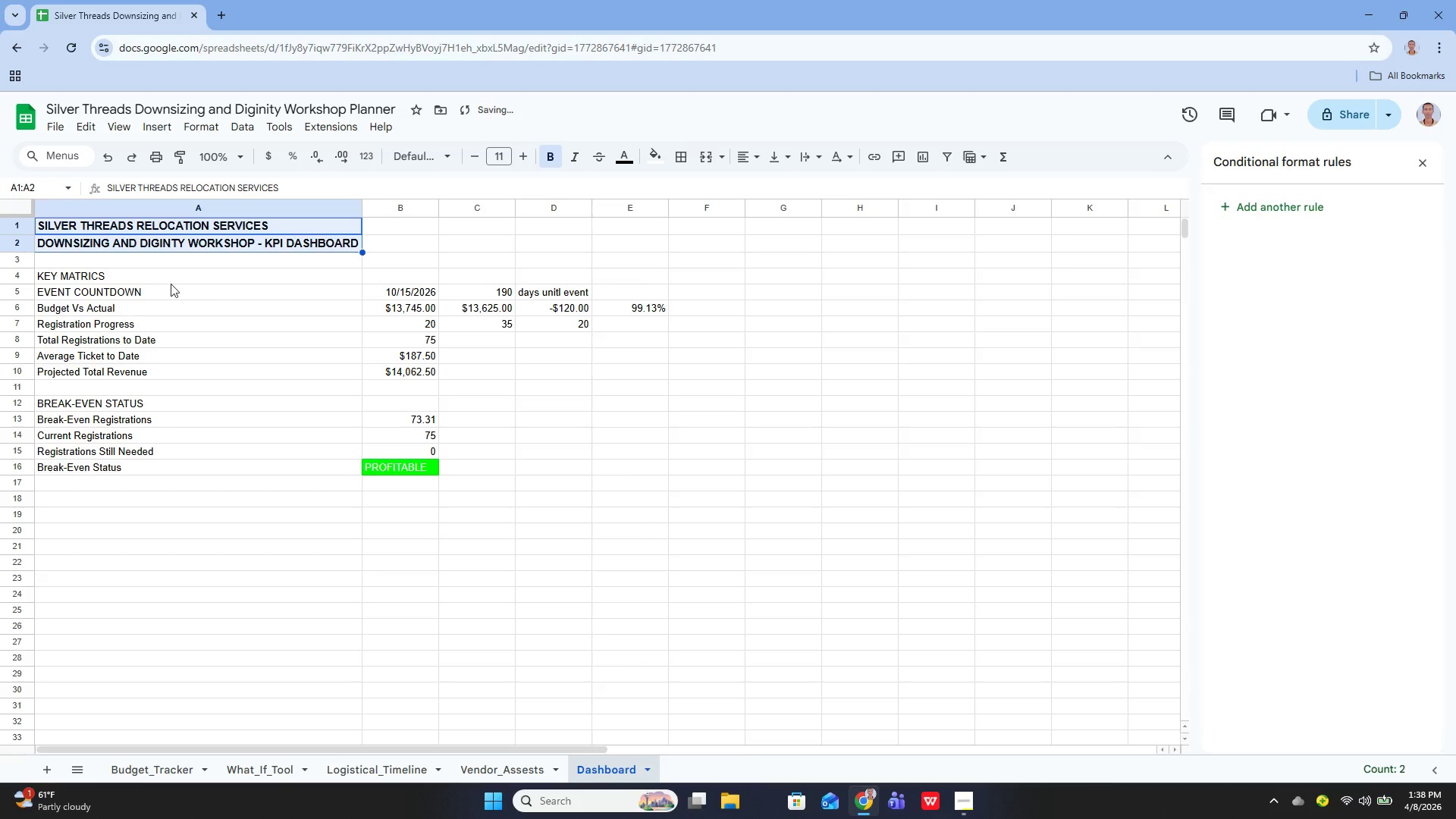 
left_click([153, 281])
 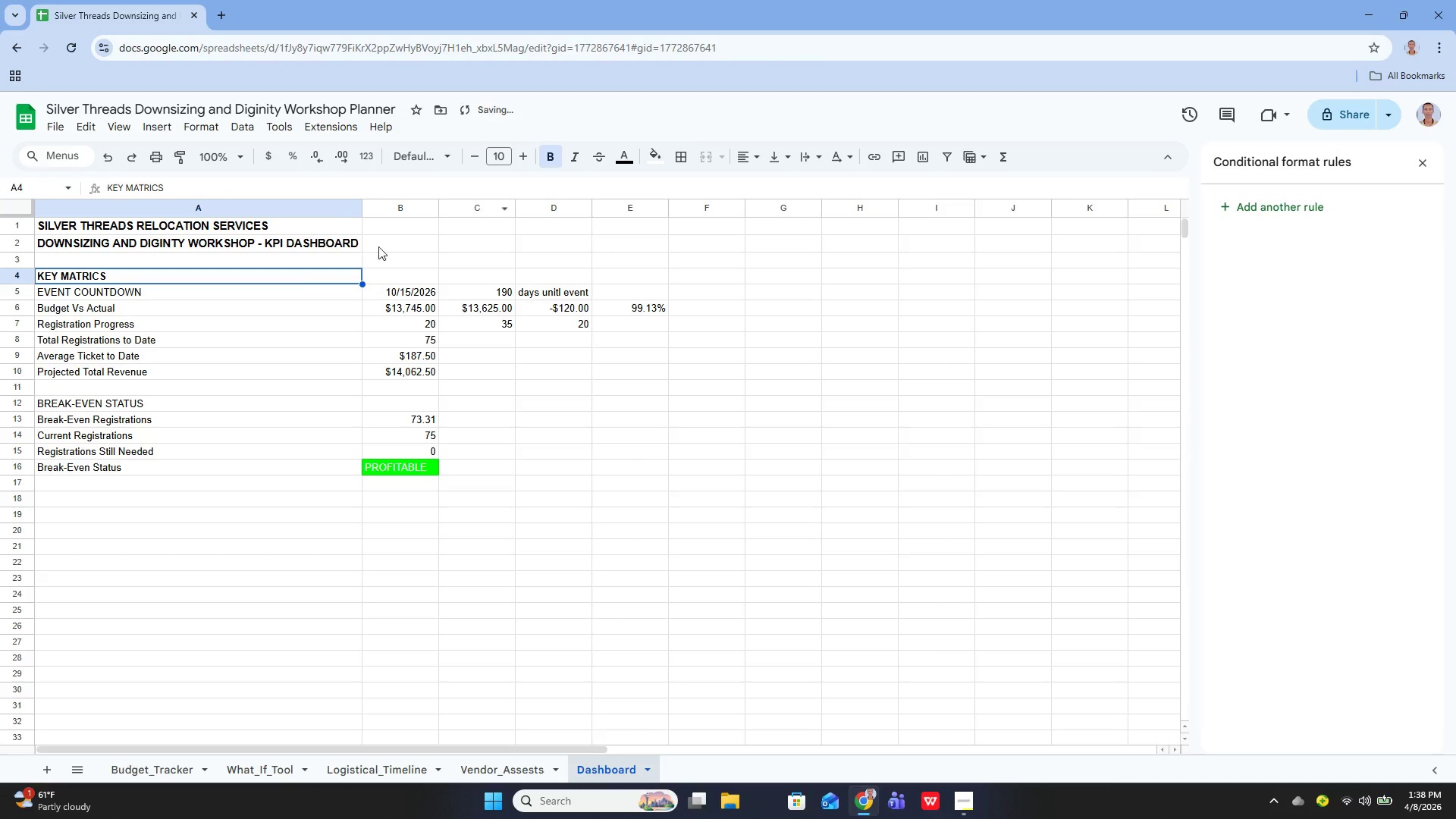 
left_click([233, 297])
 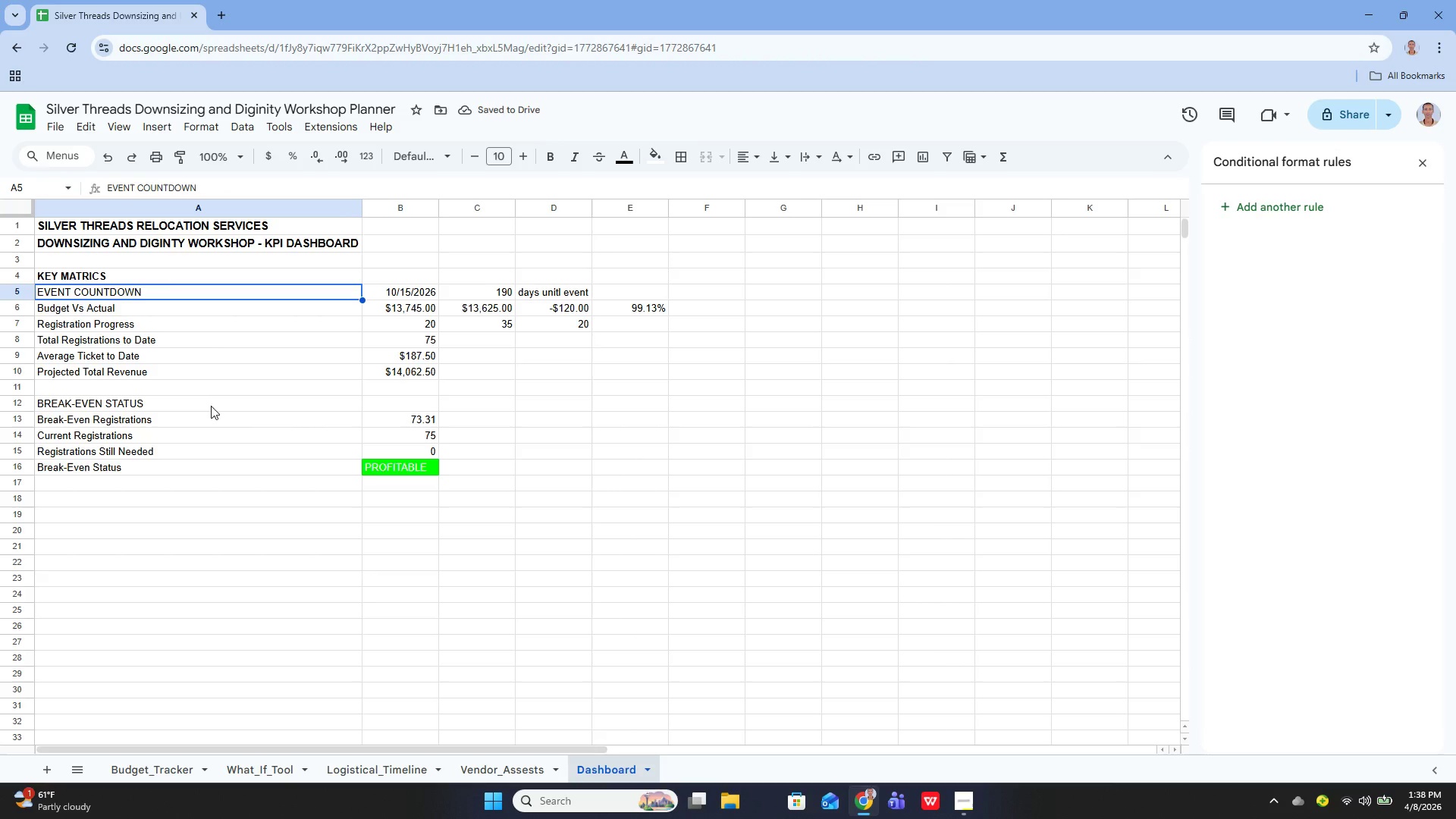 
left_click([210, 406])
 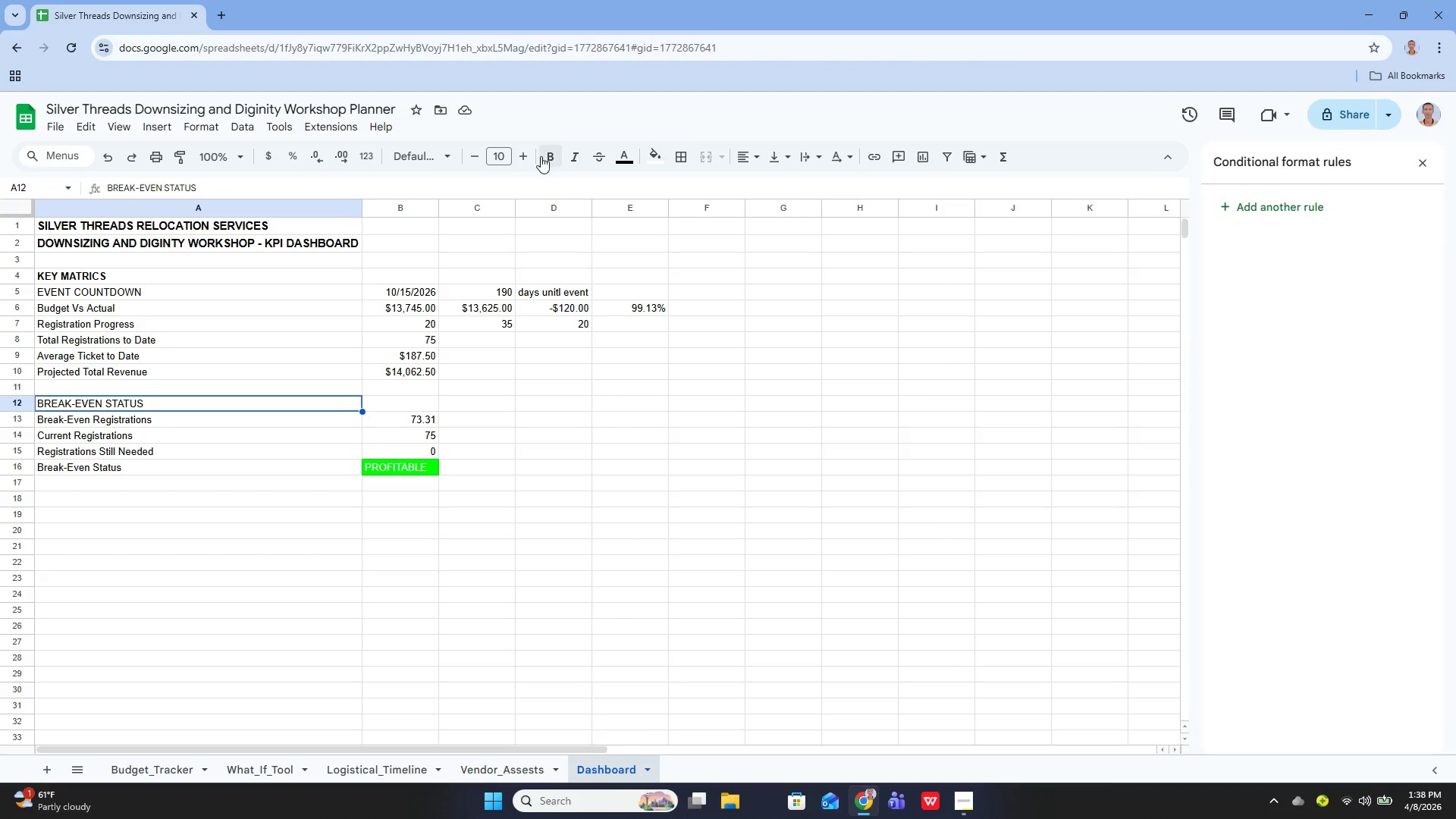 
left_click([542, 156])
 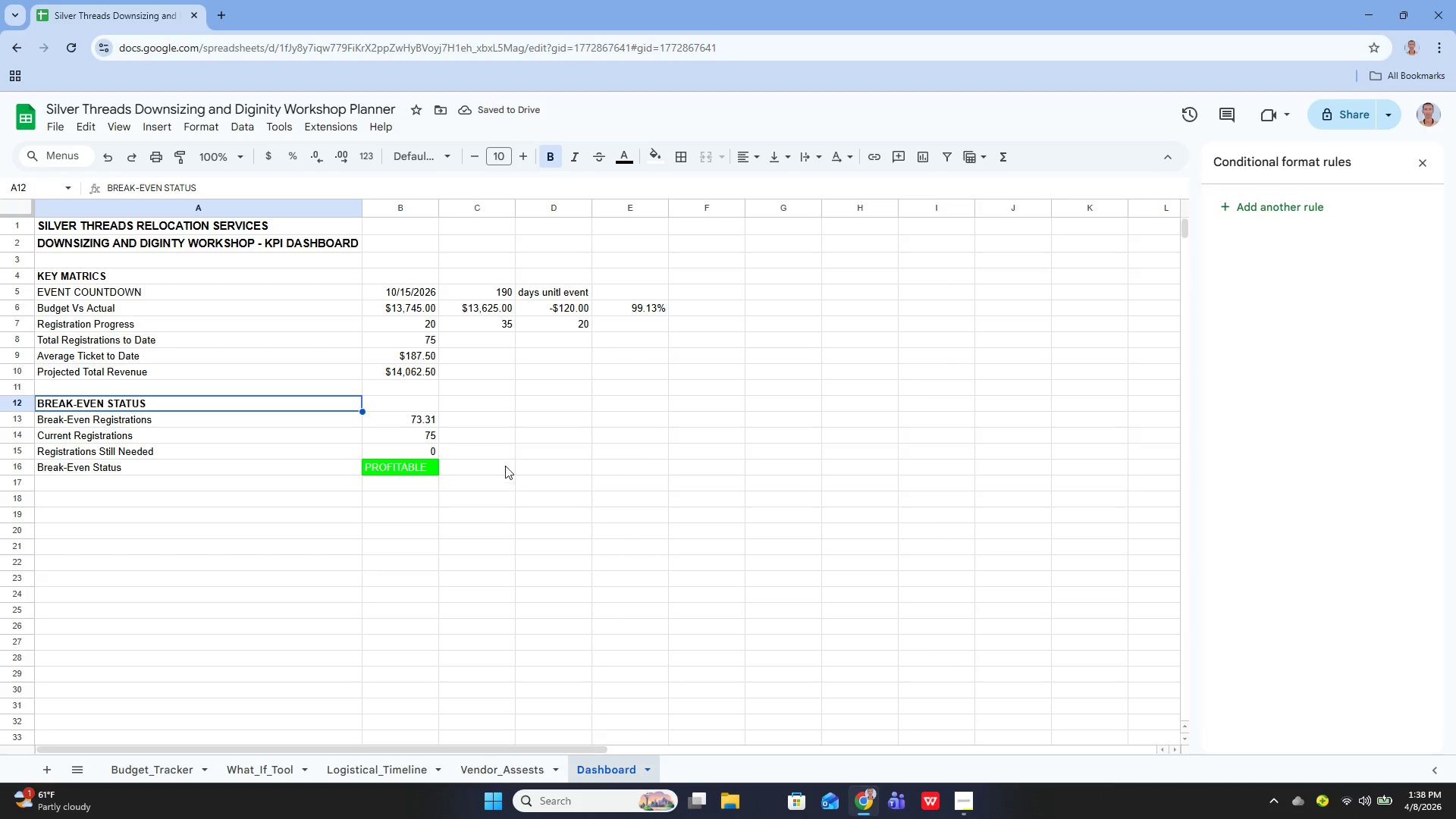 
wait(9.94)
 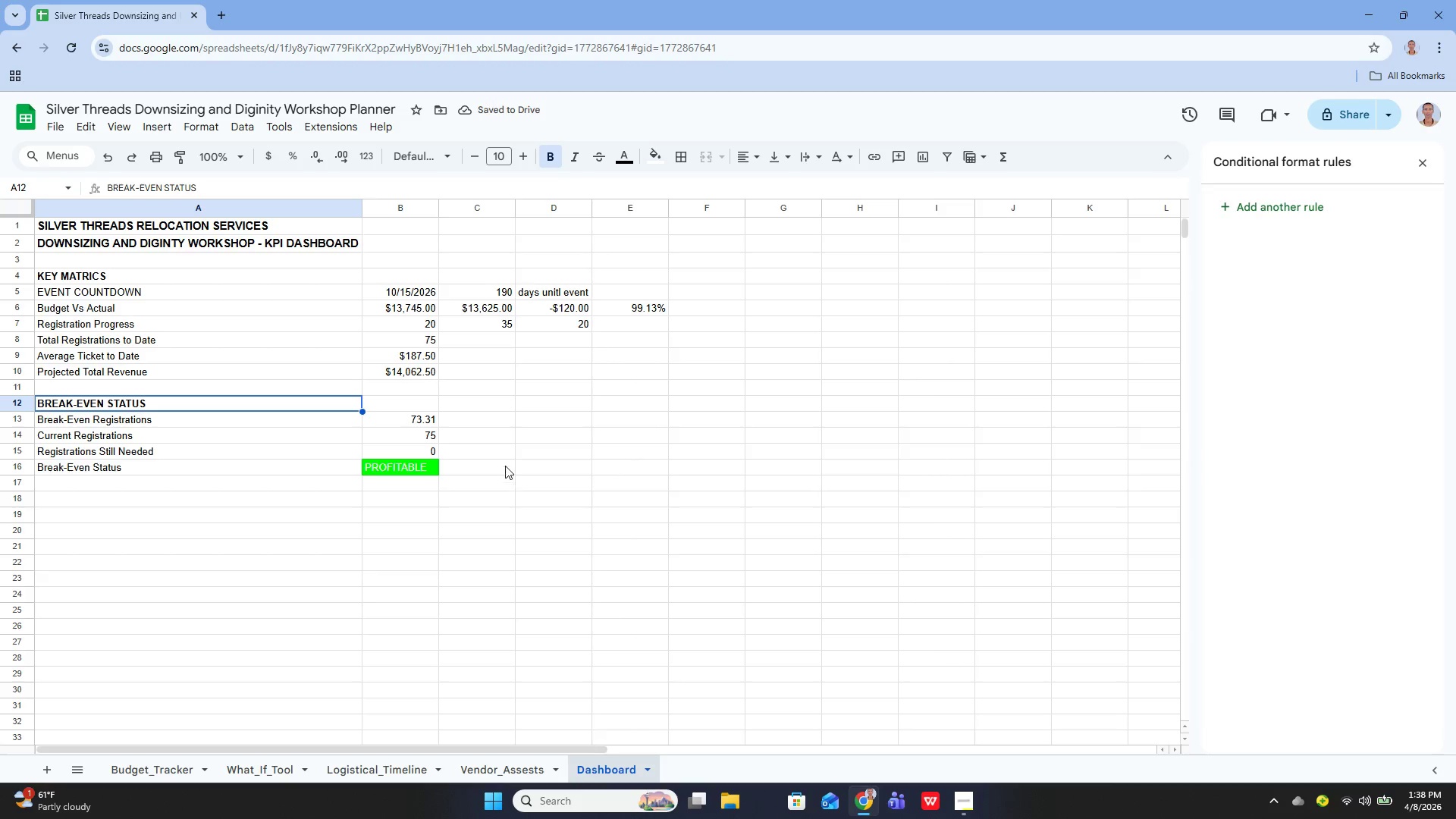 
left_click([695, 328])
 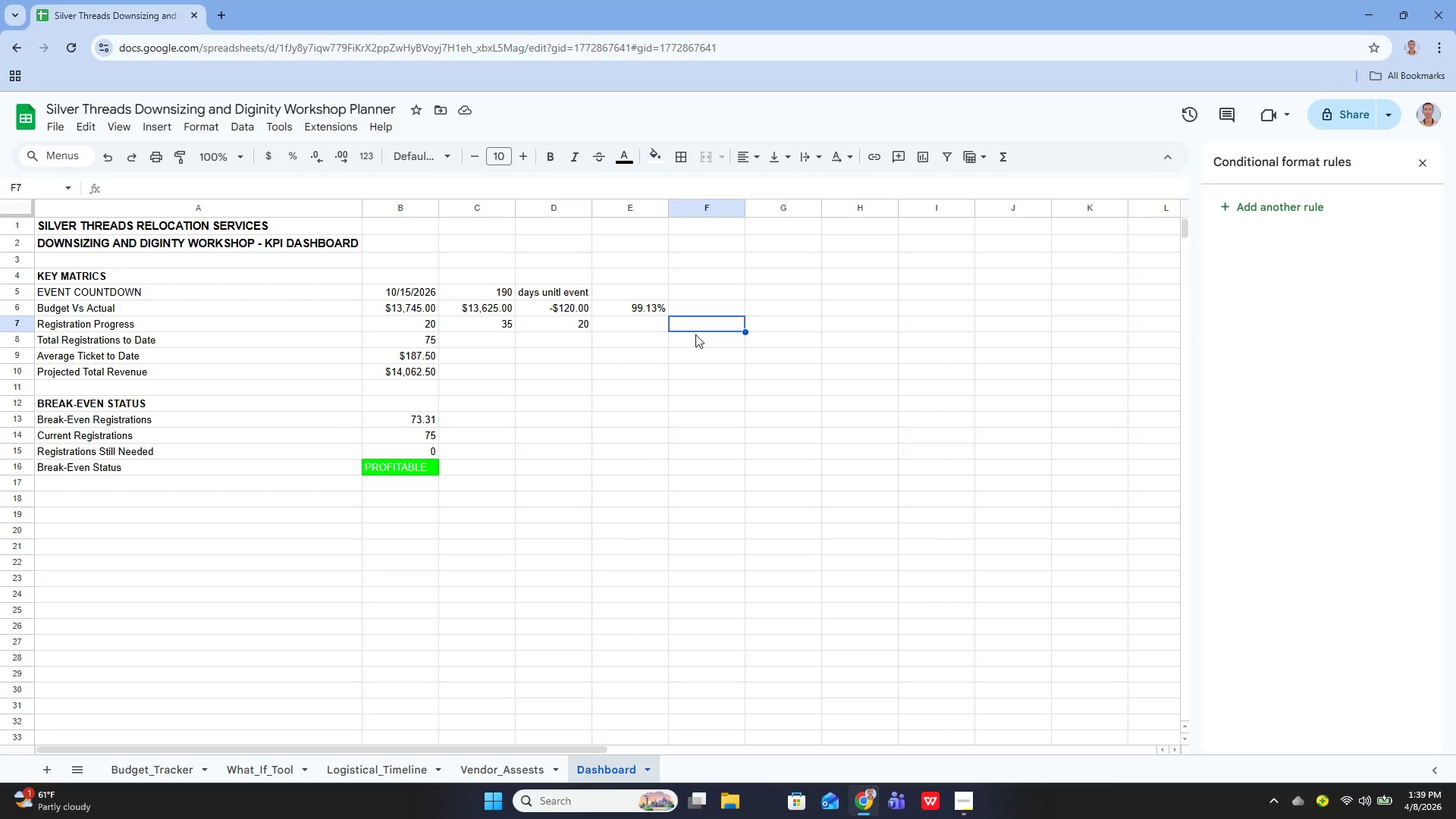 
wait(14.27)
 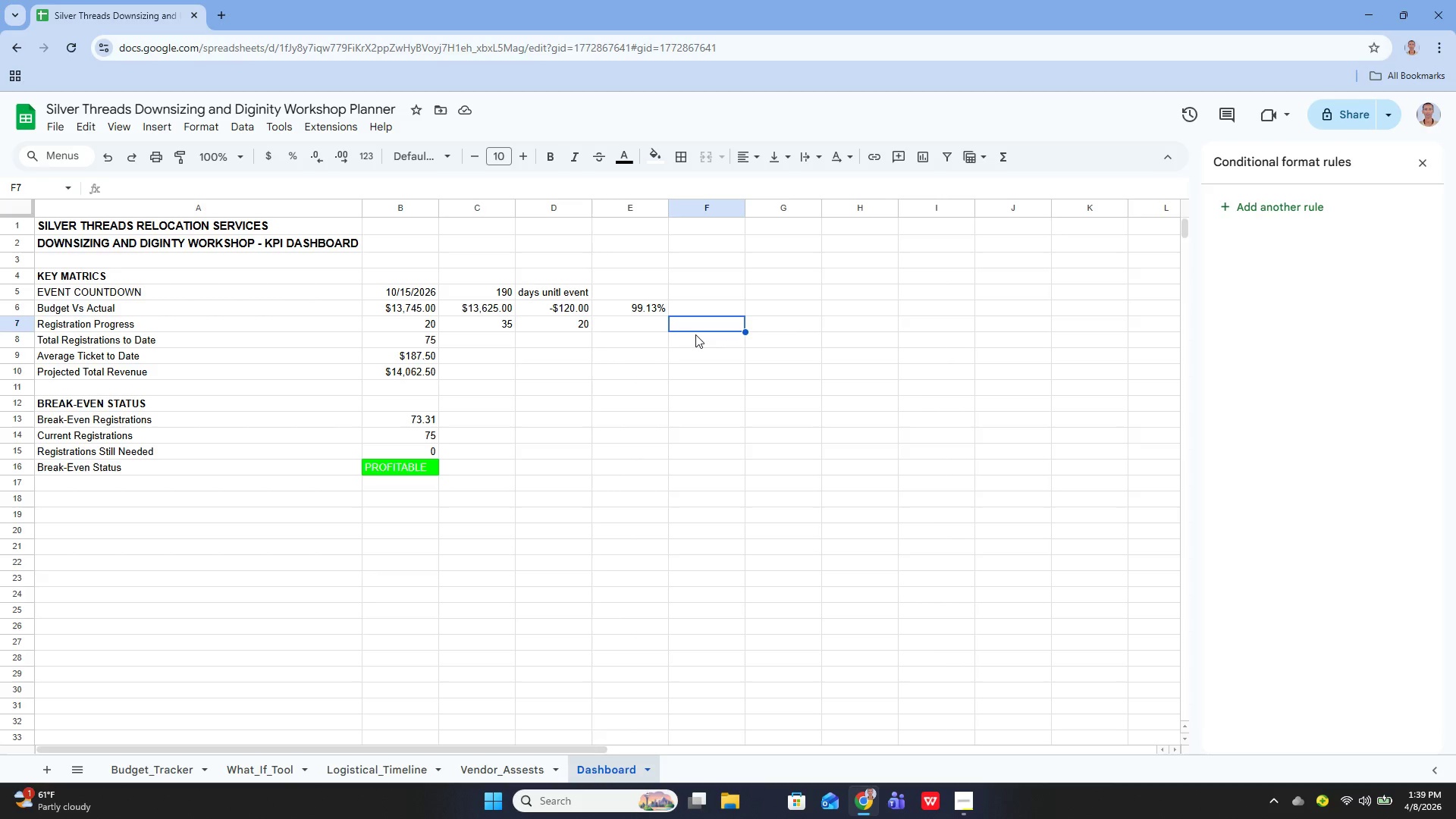 
type(p)
key(Backspace)
type(Progress to Goal:)
 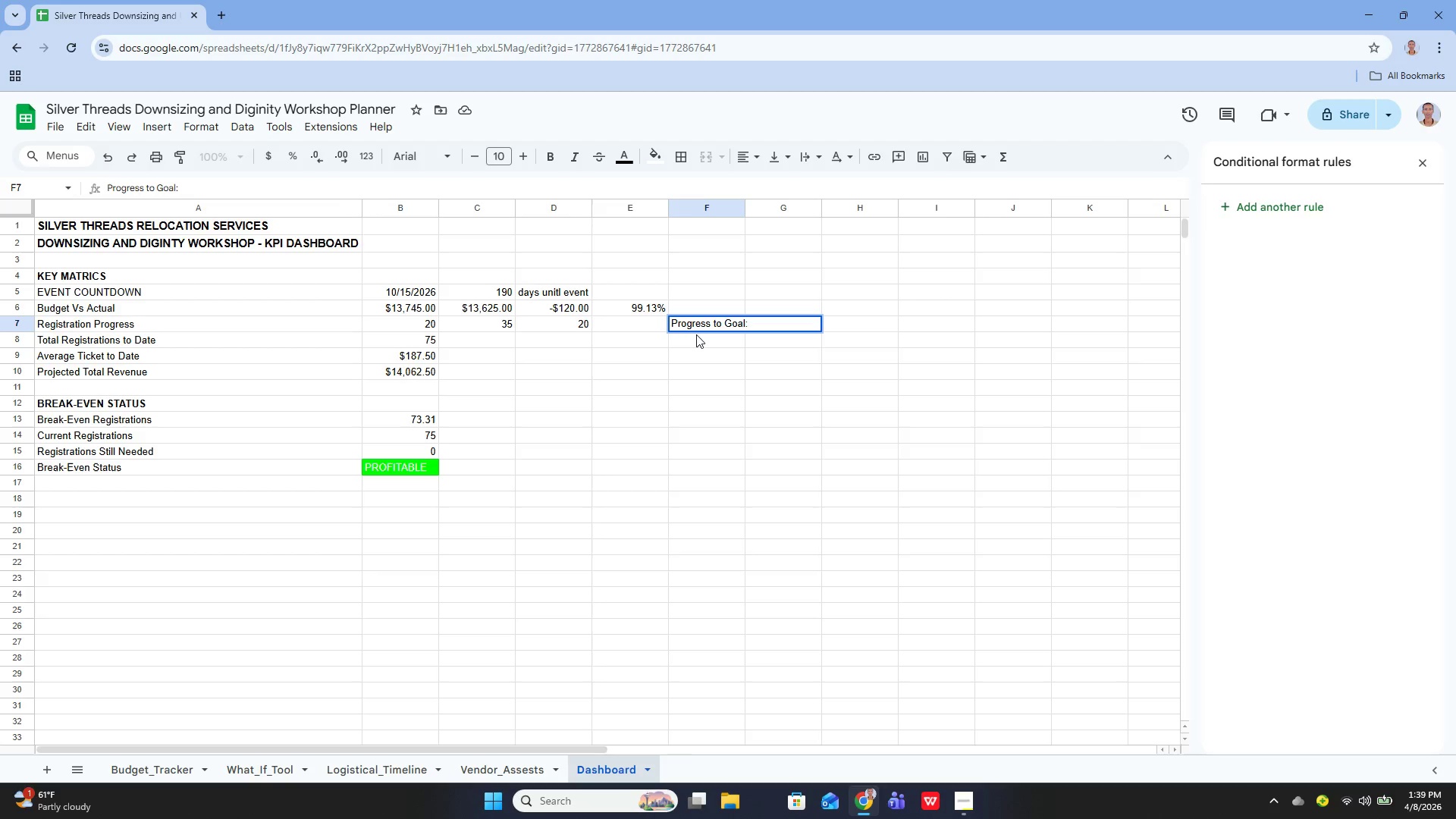 
left_click([1008, 323])
 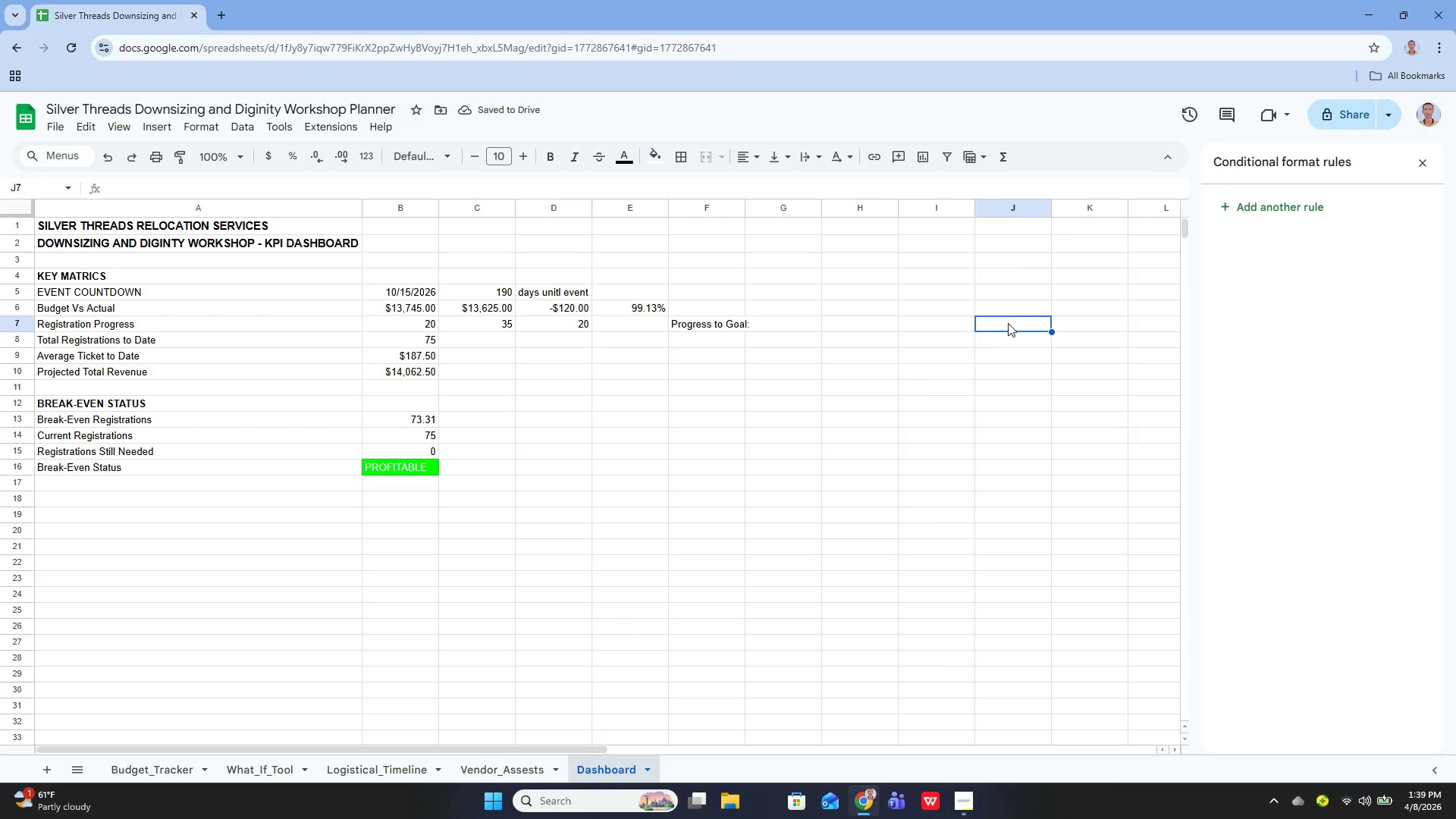 
key(Enter)
 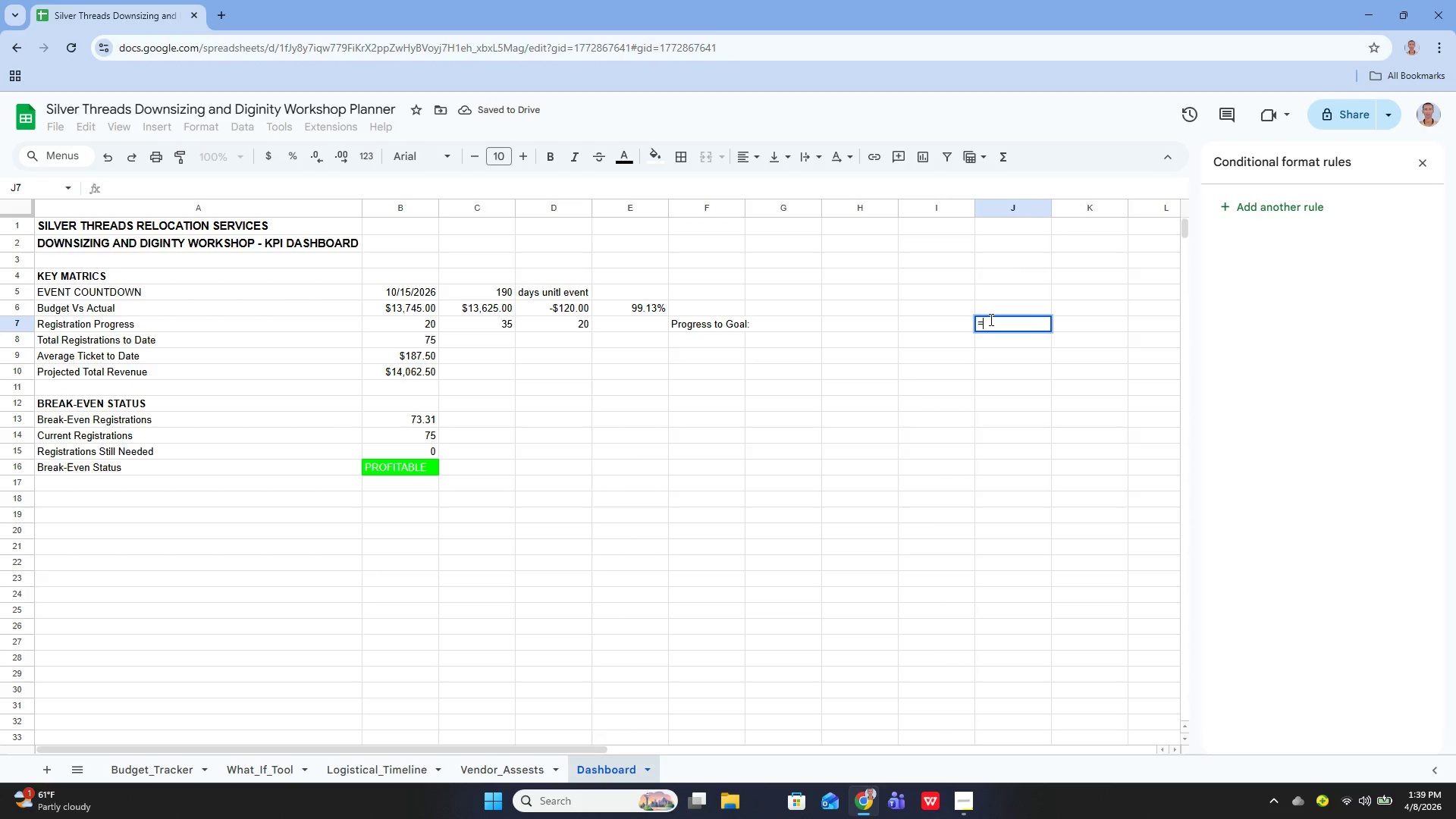 
type(=B14/B13)
 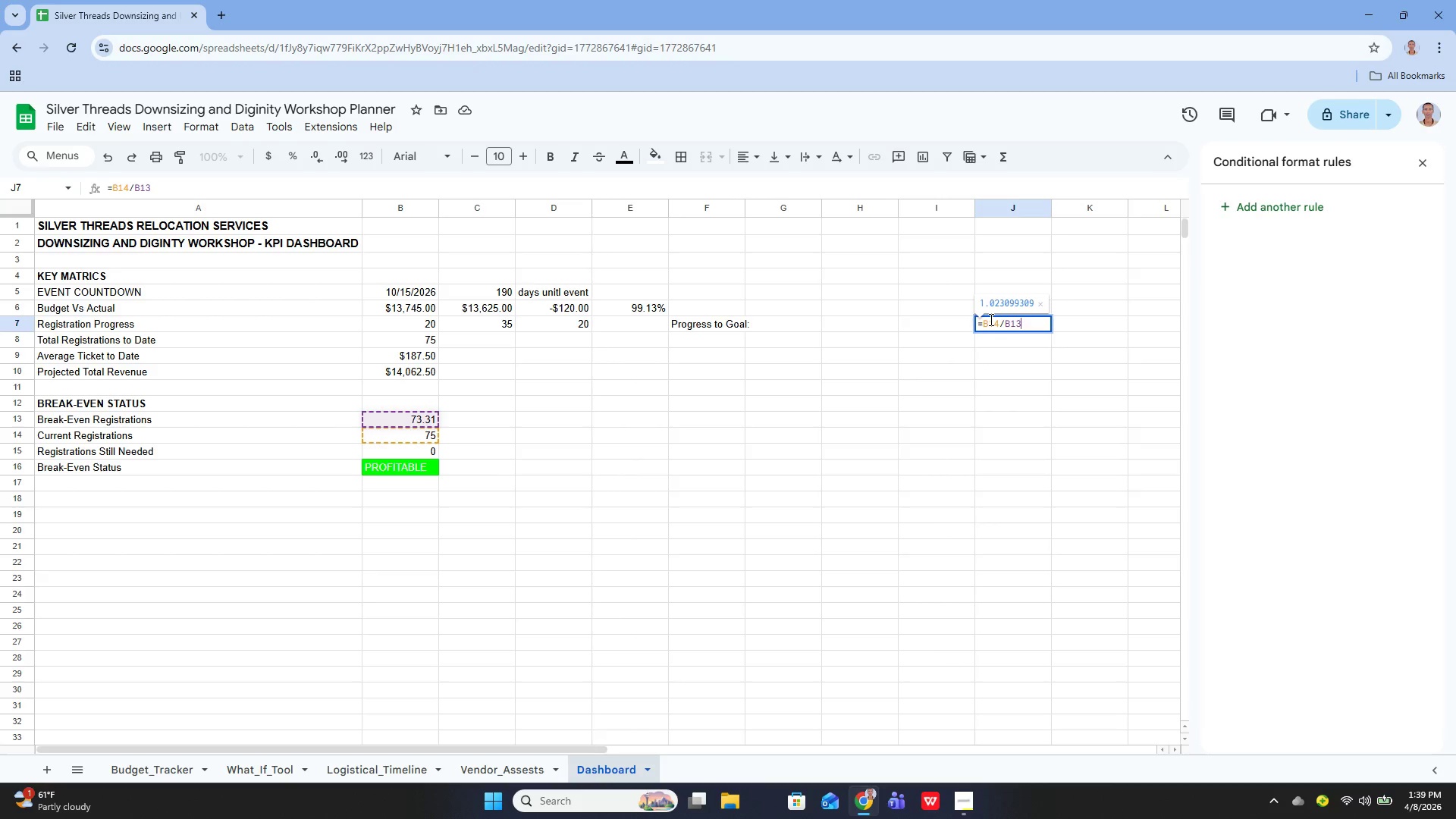 
key(Enter)
 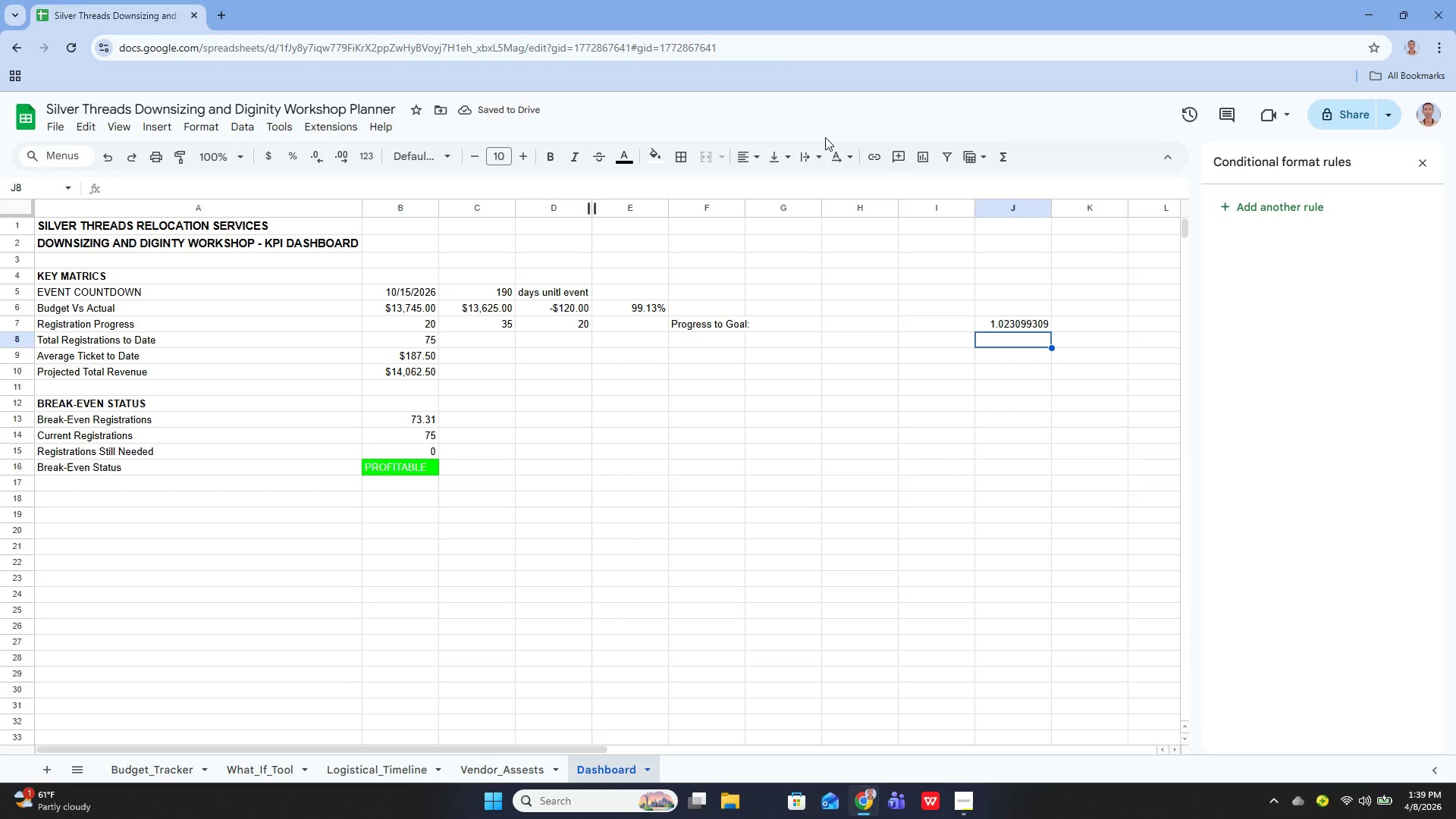 
left_click([965, 808])